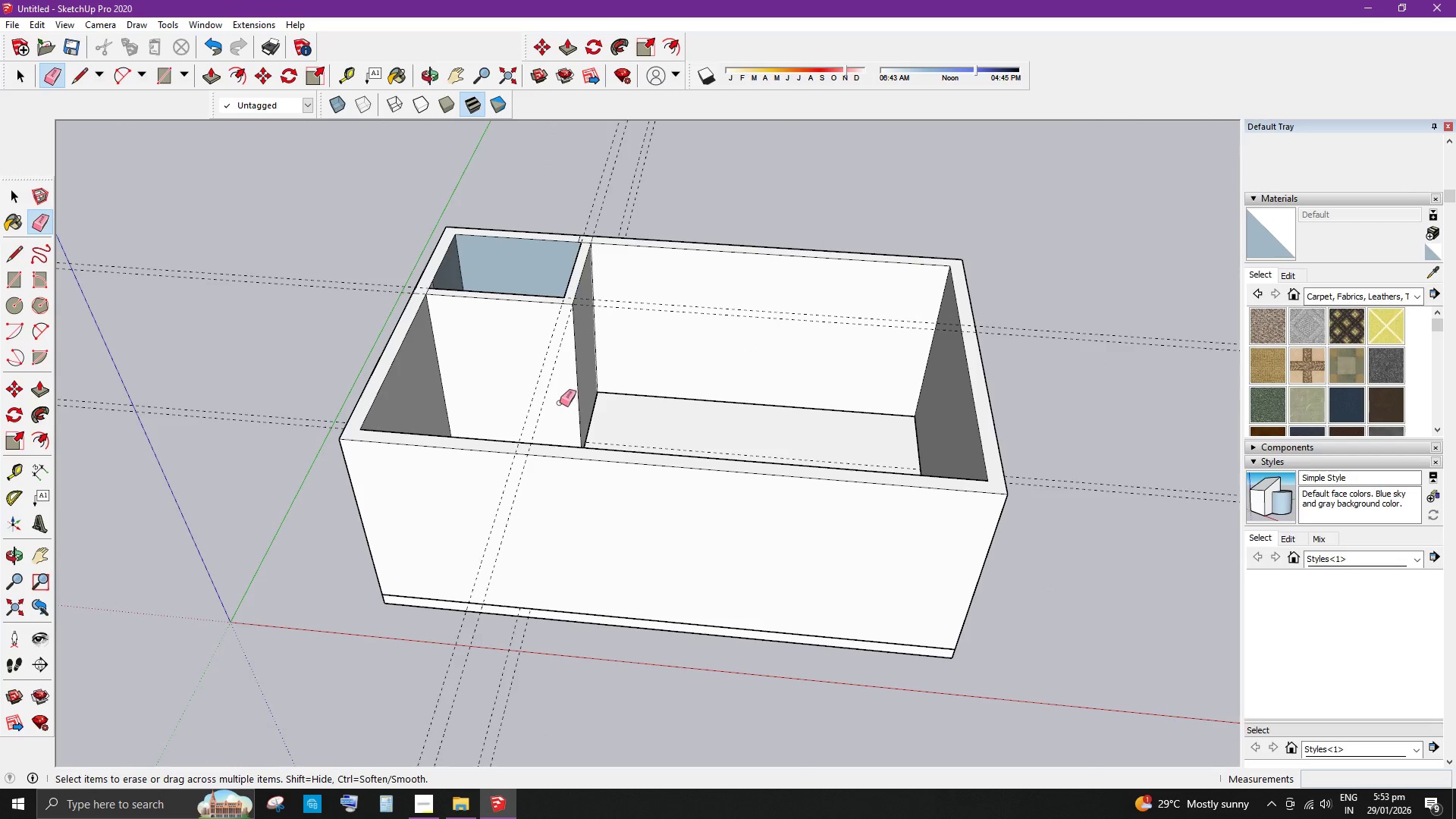 
left_click_drag(start_coordinate=[555, 400], to_coordinate=[536, 382])
 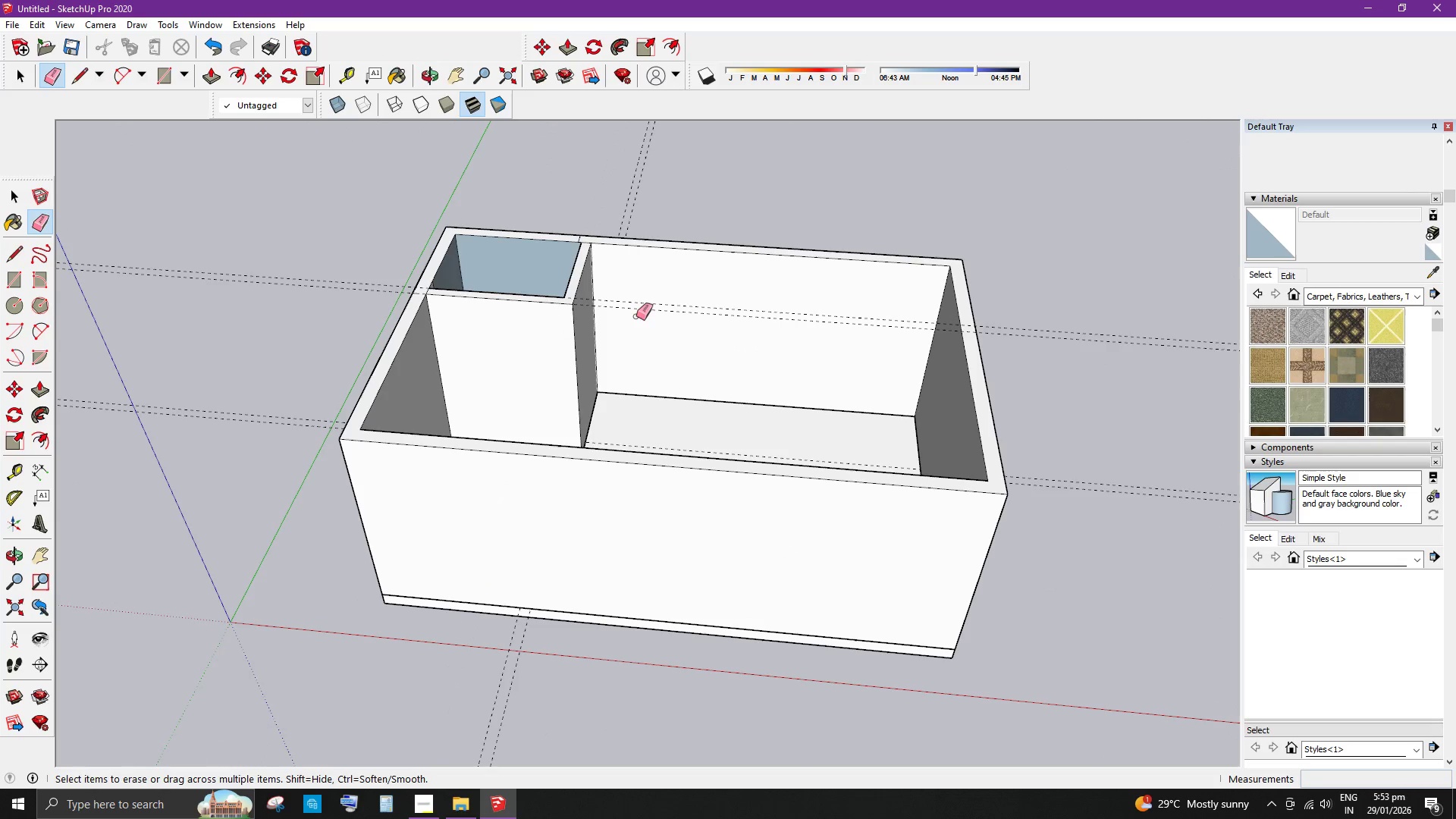 
left_click_drag(start_coordinate=[646, 311], to_coordinate=[649, 315])
 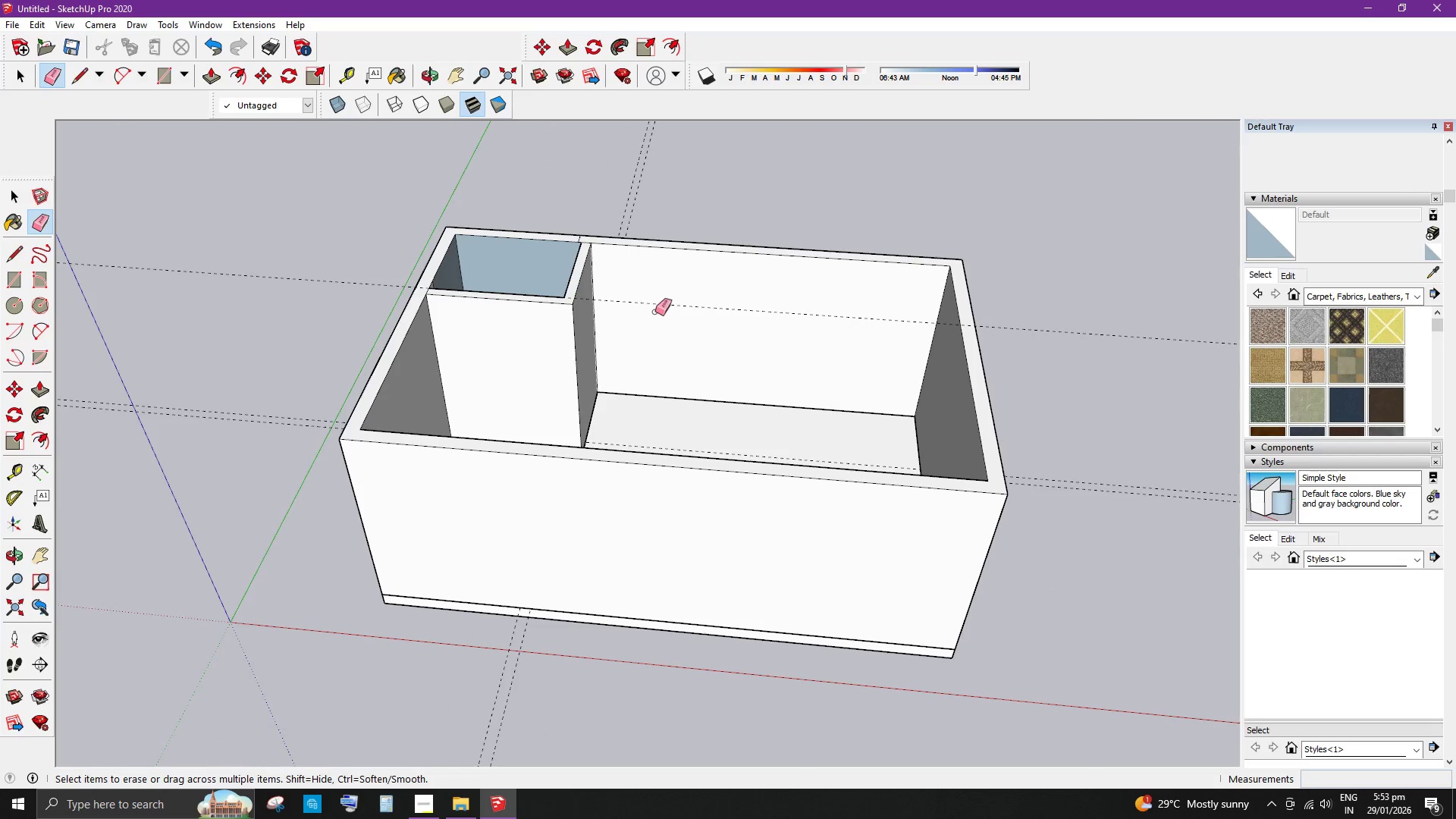 
left_click([673, 308])
 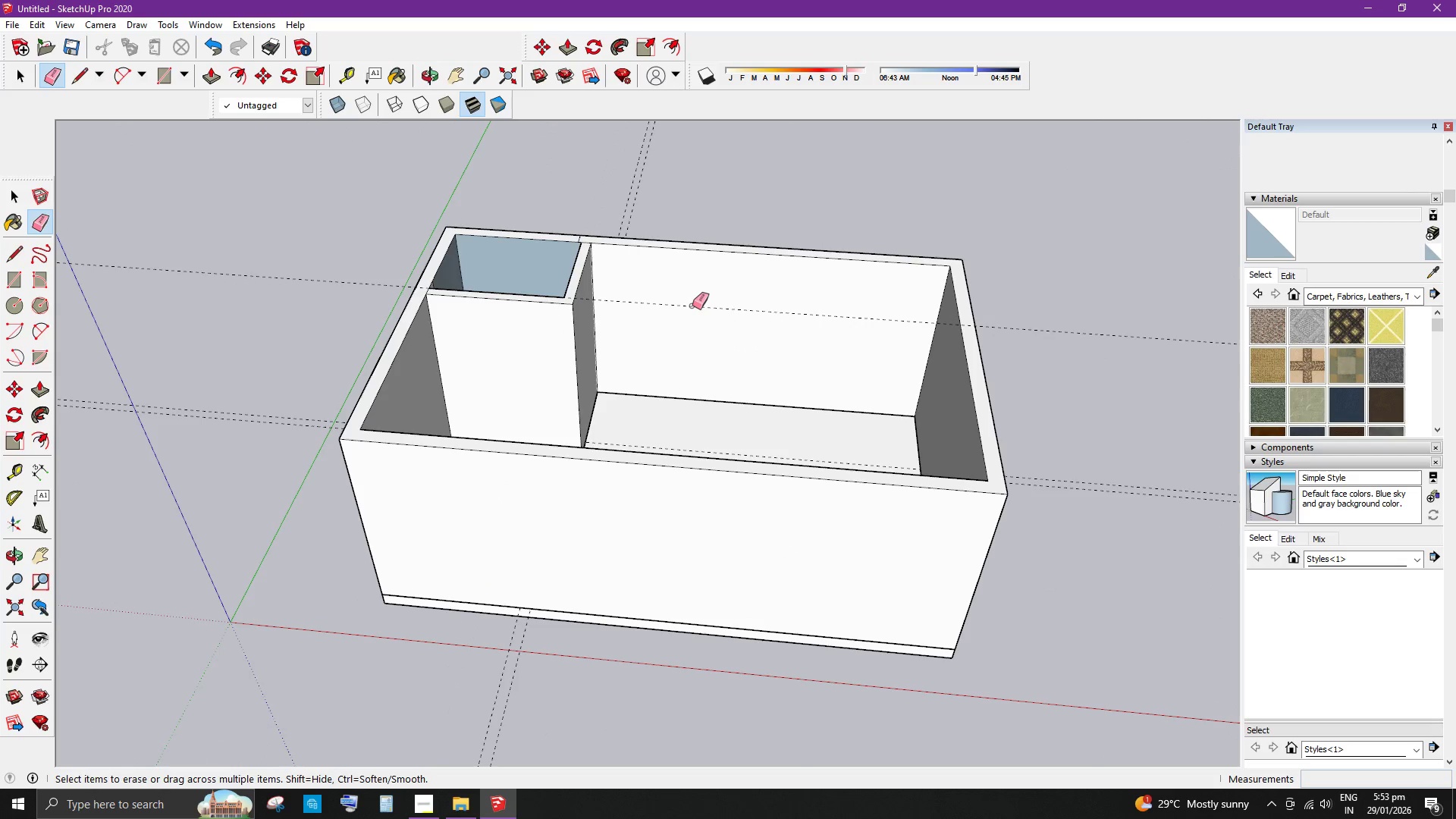 
left_click_drag(start_coordinate=[693, 306], to_coordinate=[696, 310])
 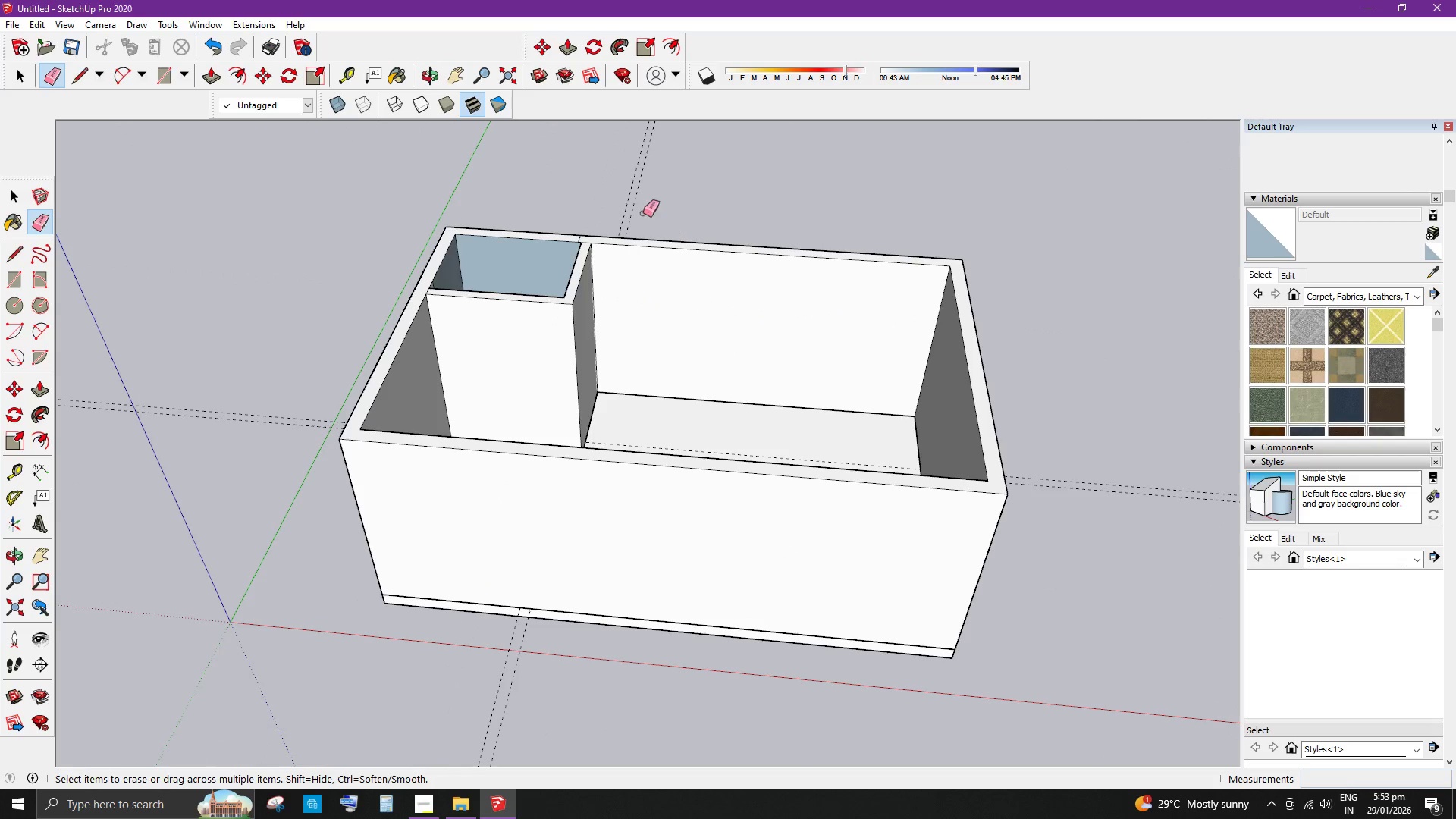 
left_click_drag(start_coordinate=[637, 212], to_coordinate=[602, 203])
 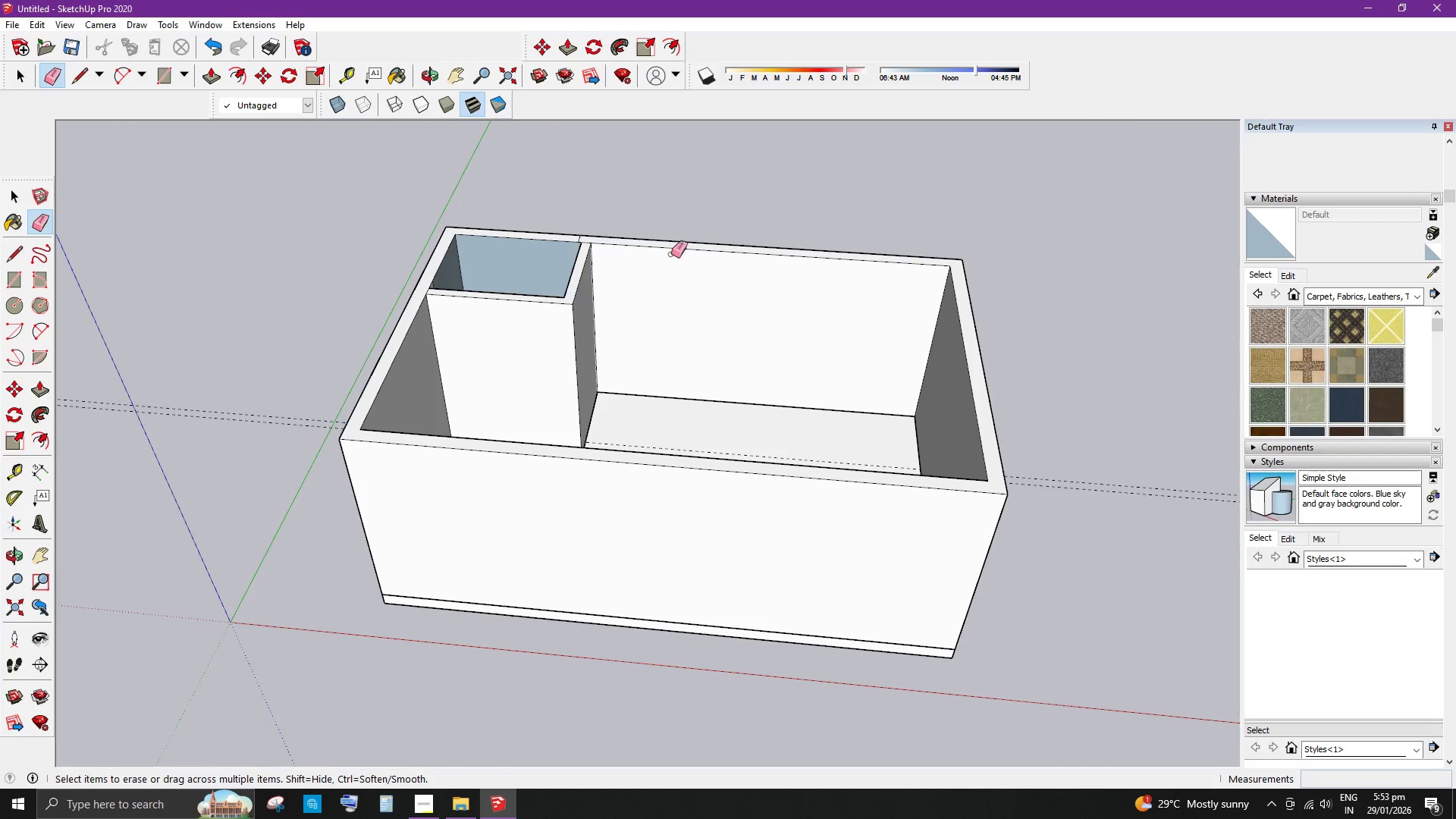 
key(Space)
 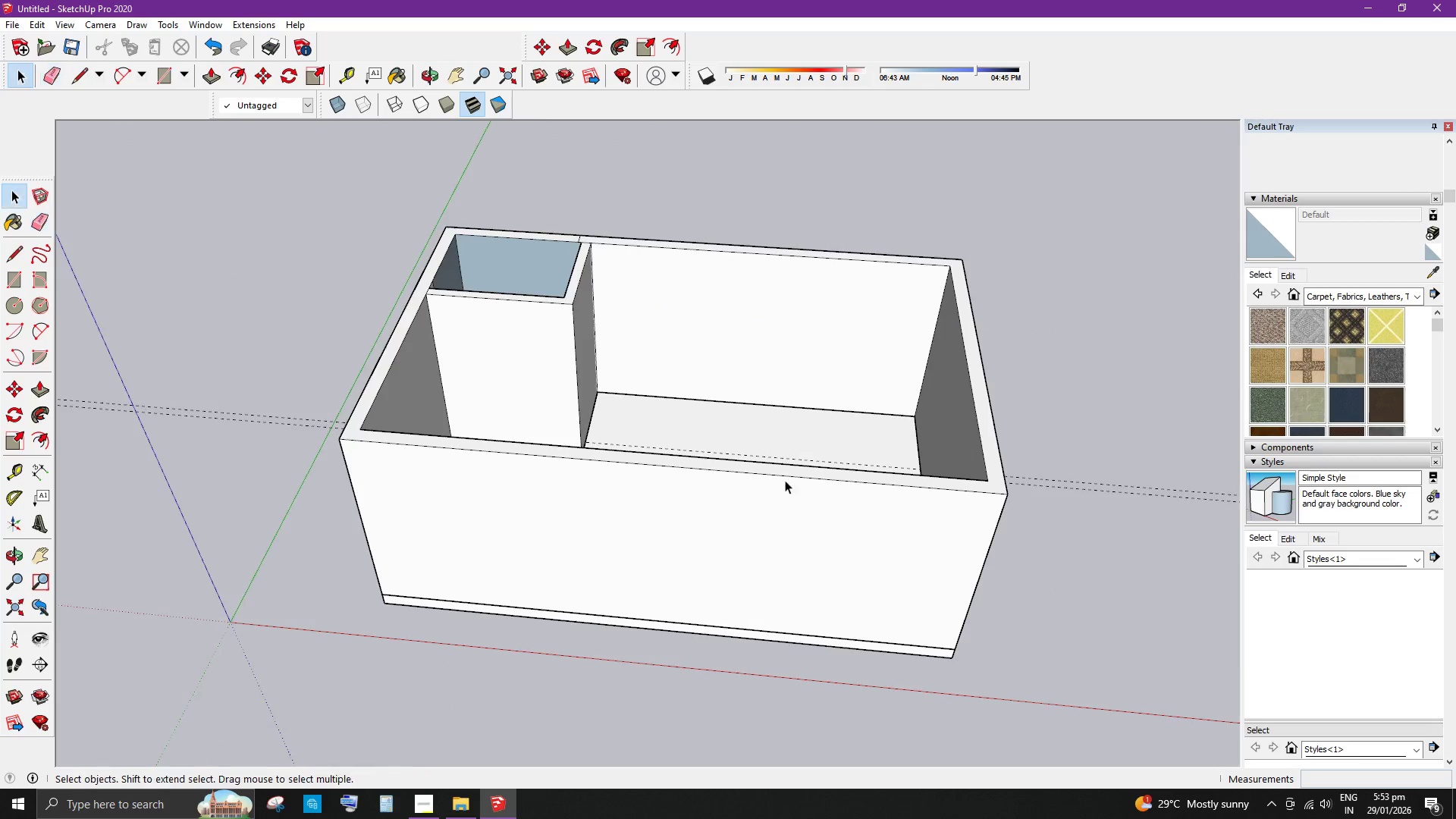 
scroll: coordinate [786, 488], scroll_direction: down, amount: 5.0
 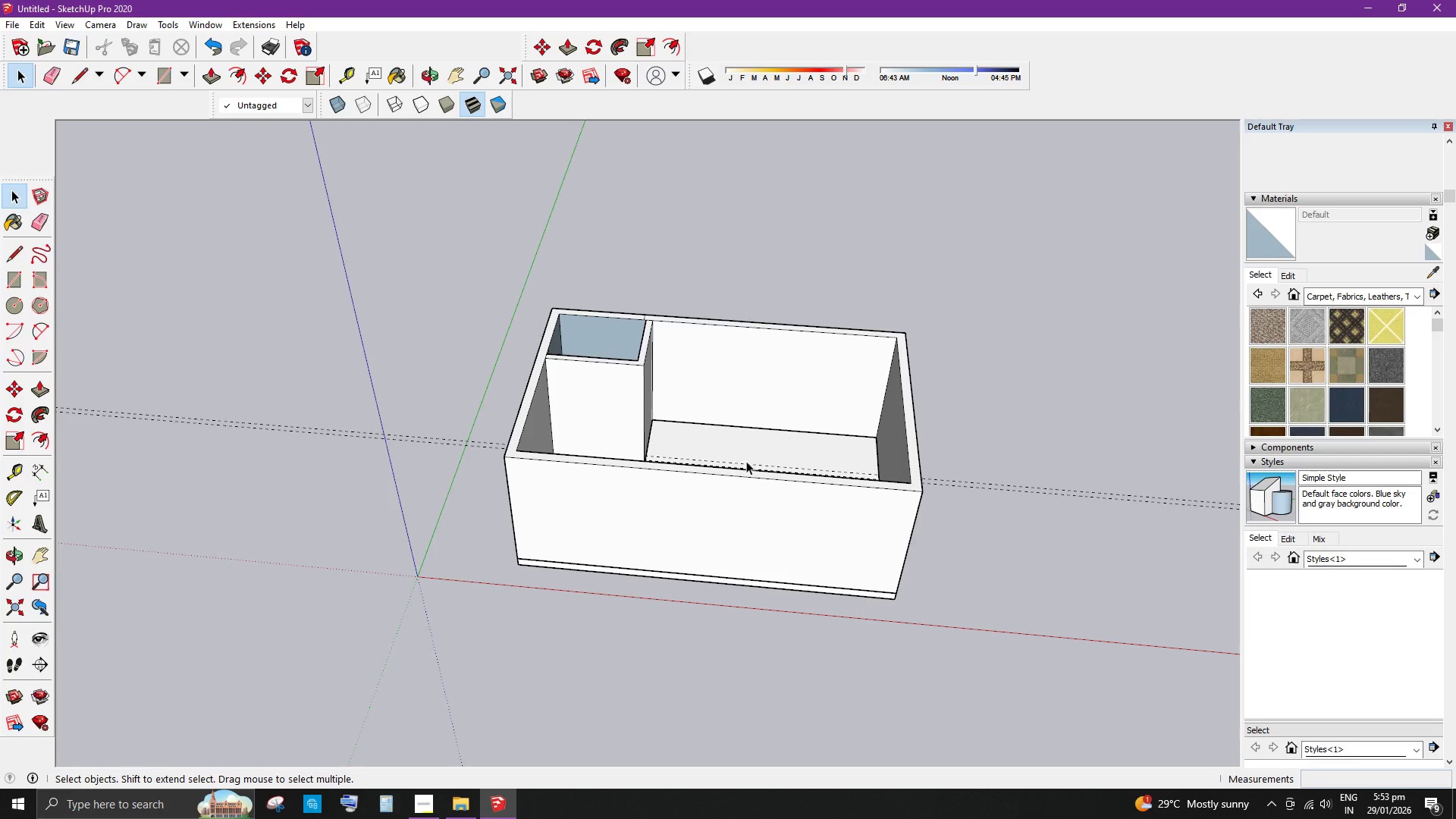 
wait(9.13)
 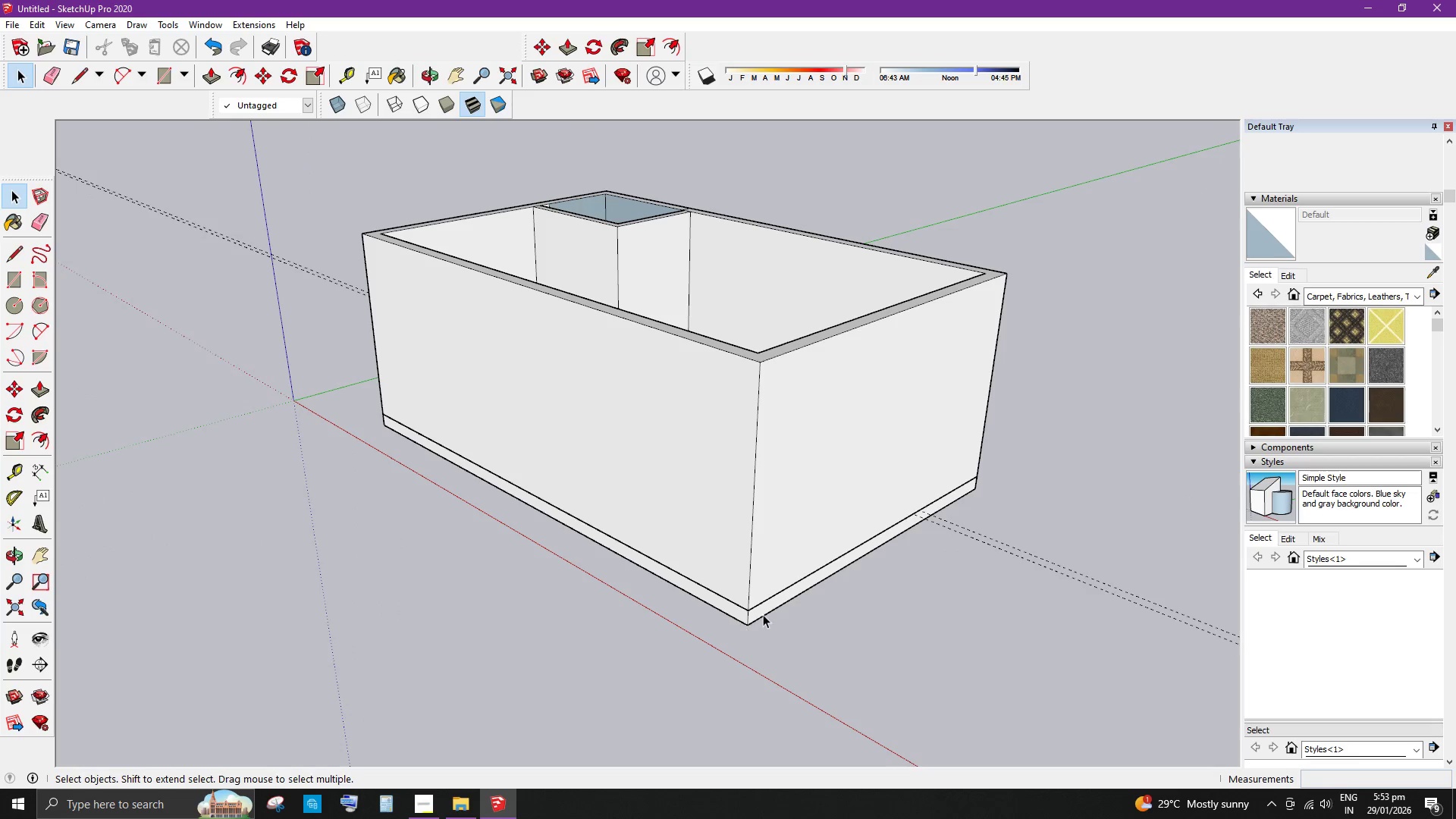 
left_click([763, 614])
 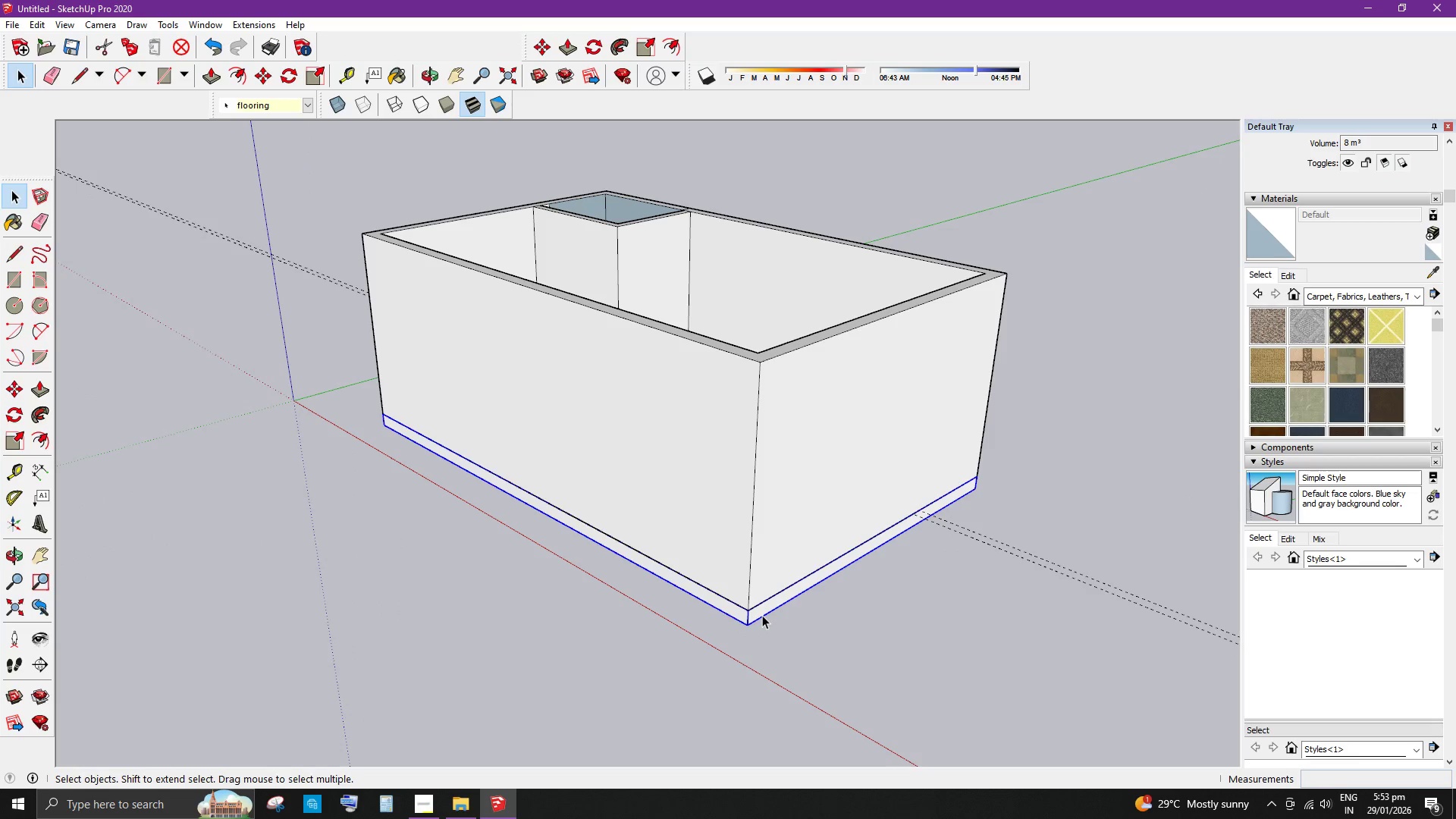 
scroll: coordinate [733, 621], scroll_direction: up, amount: 5.0
 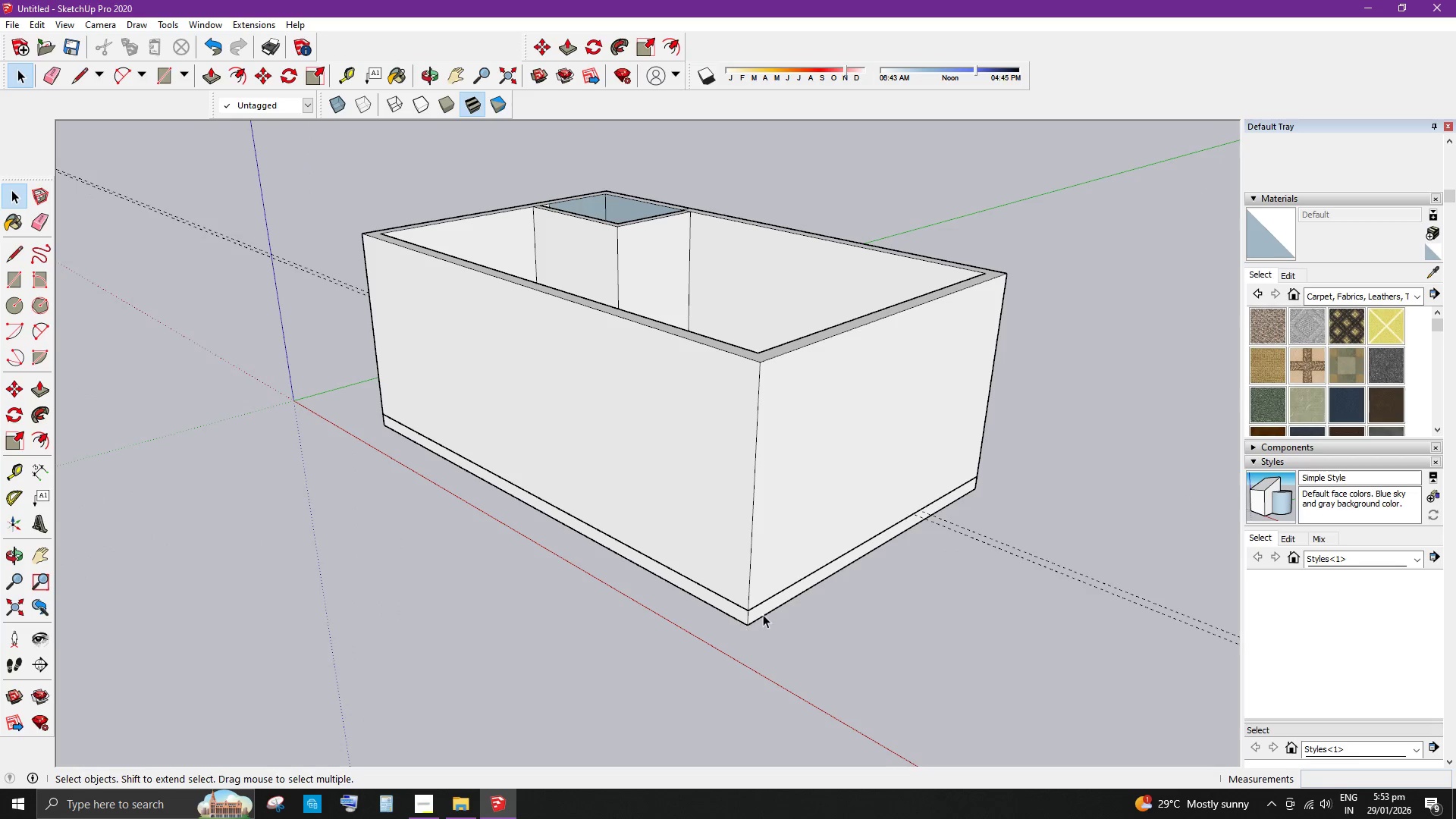 
key(M)
 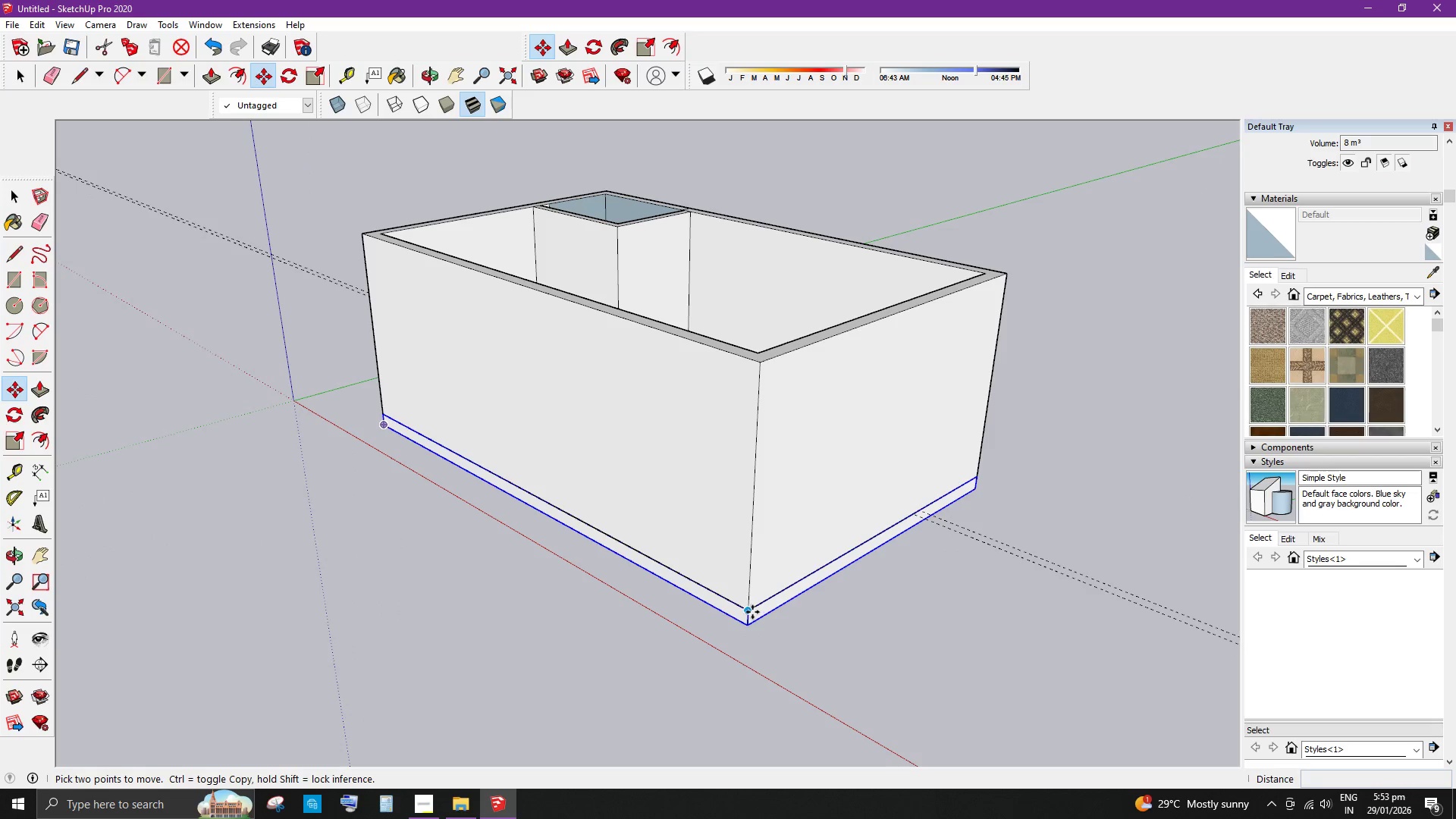 
left_click([752, 612])
 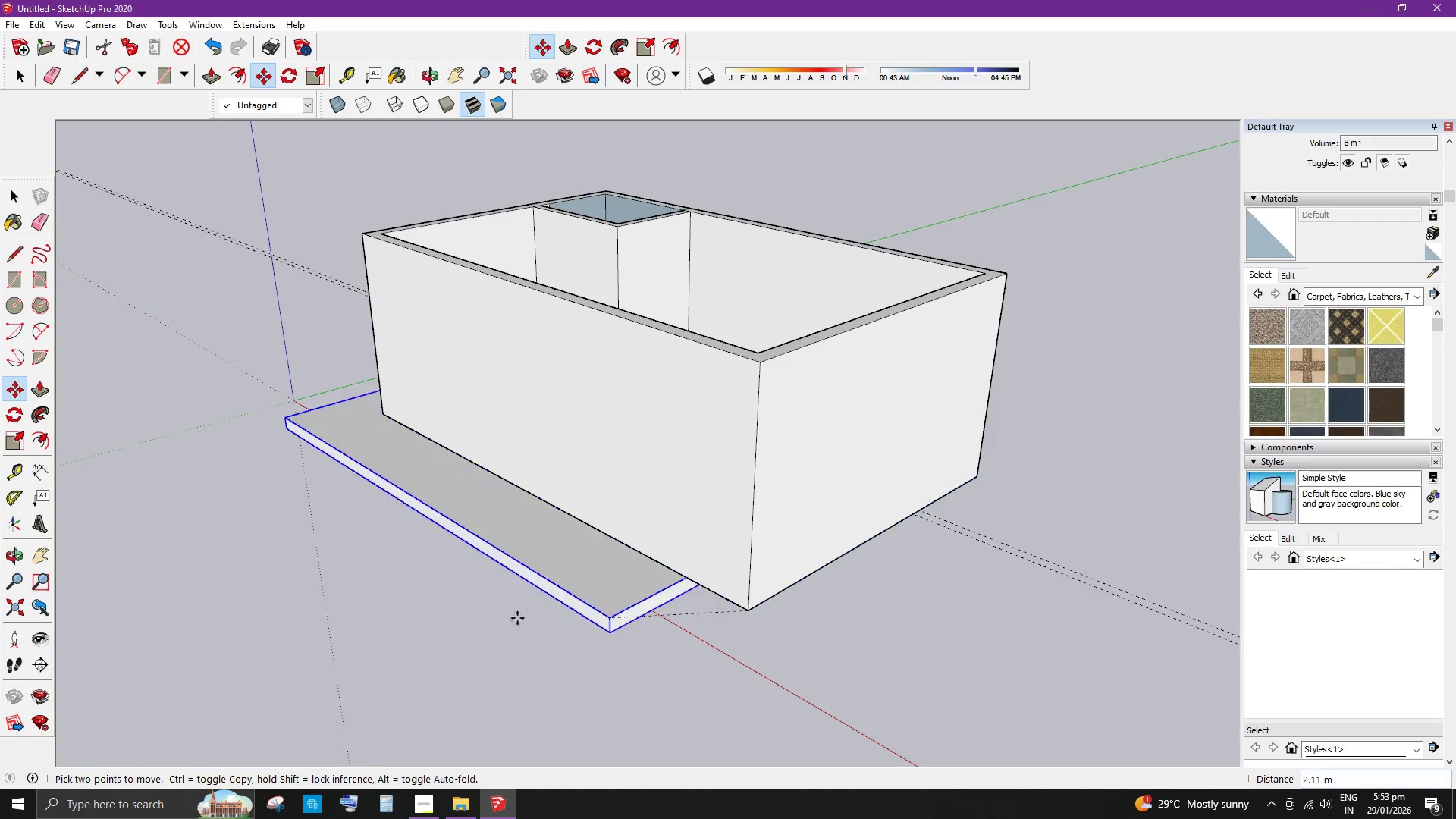 
left_click([948, 419])
 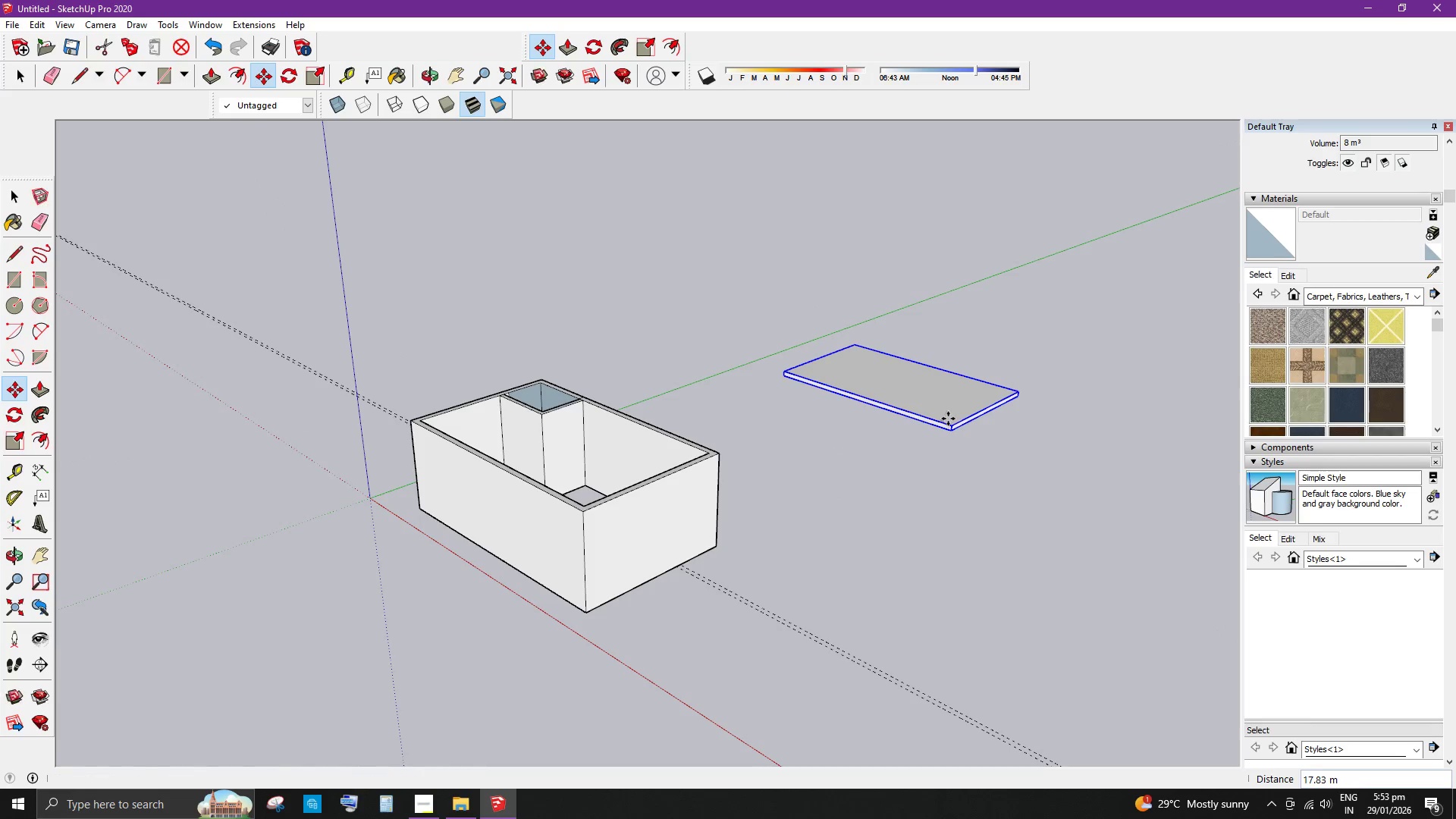 
scroll: coordinate [469, 612], scroll_direction: down, amount: 9.0
 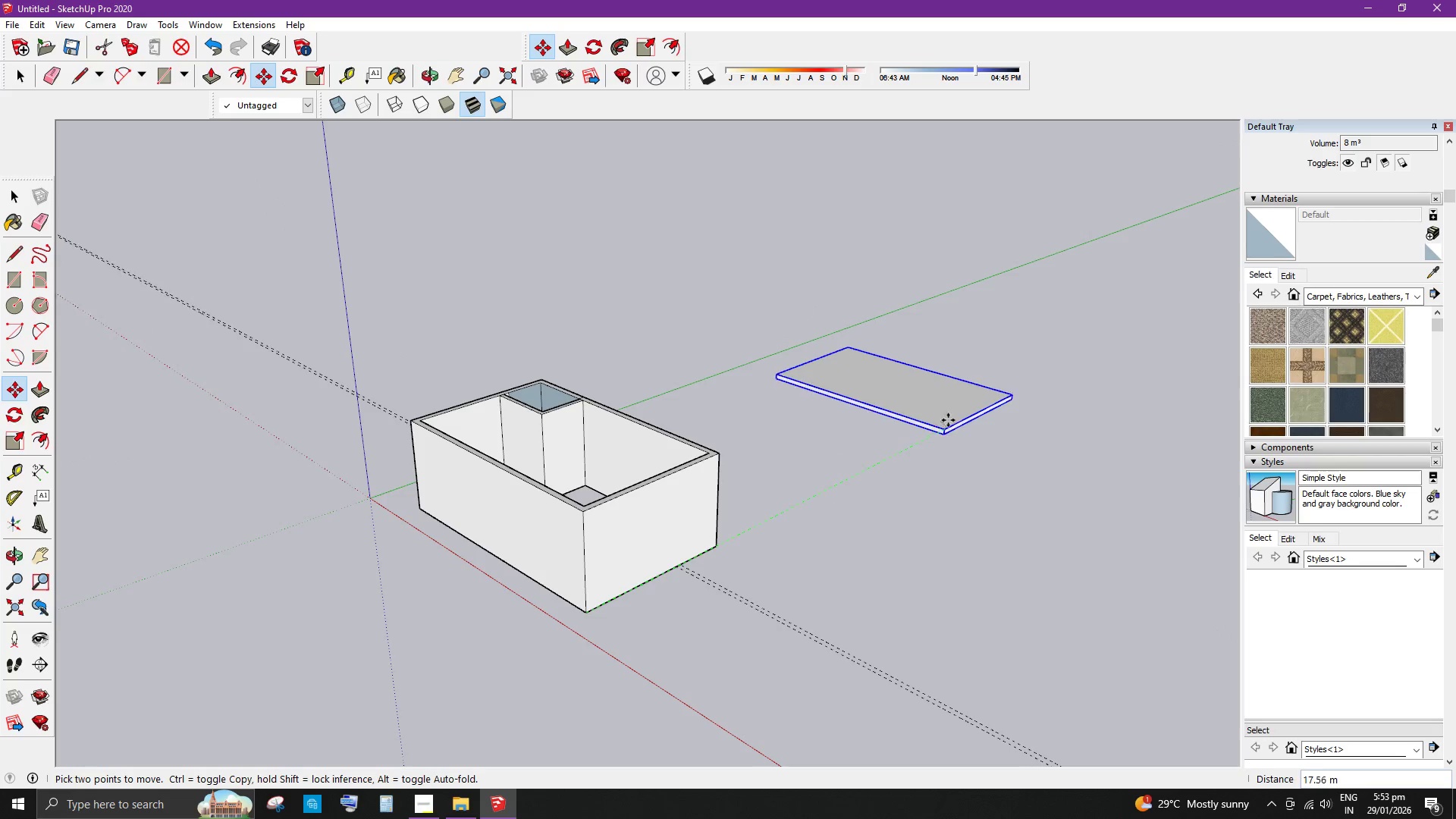 
key(Space)
 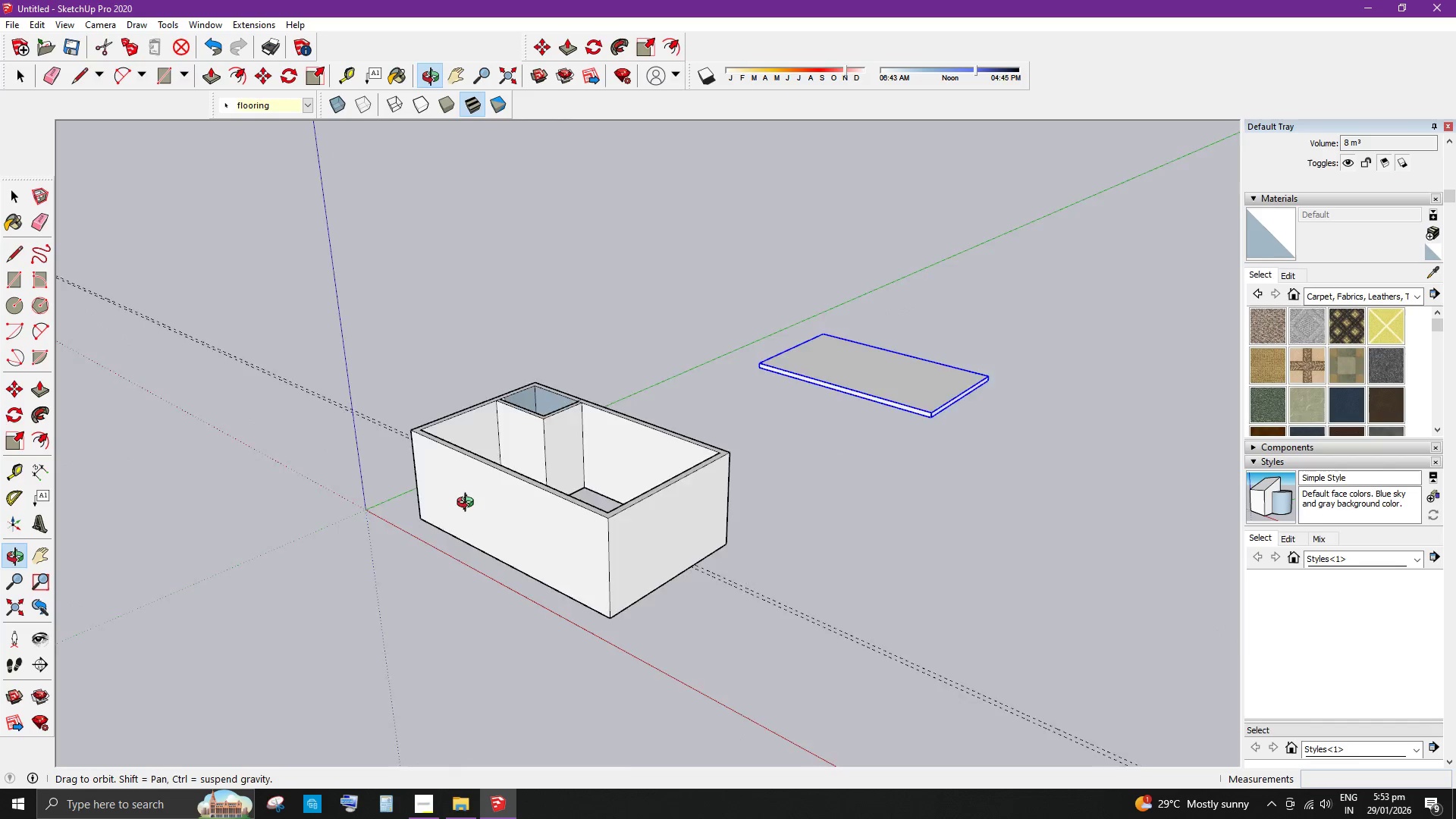 
scroll: coordinate [672, 567], scroll_direction: down, amount: 1.0
 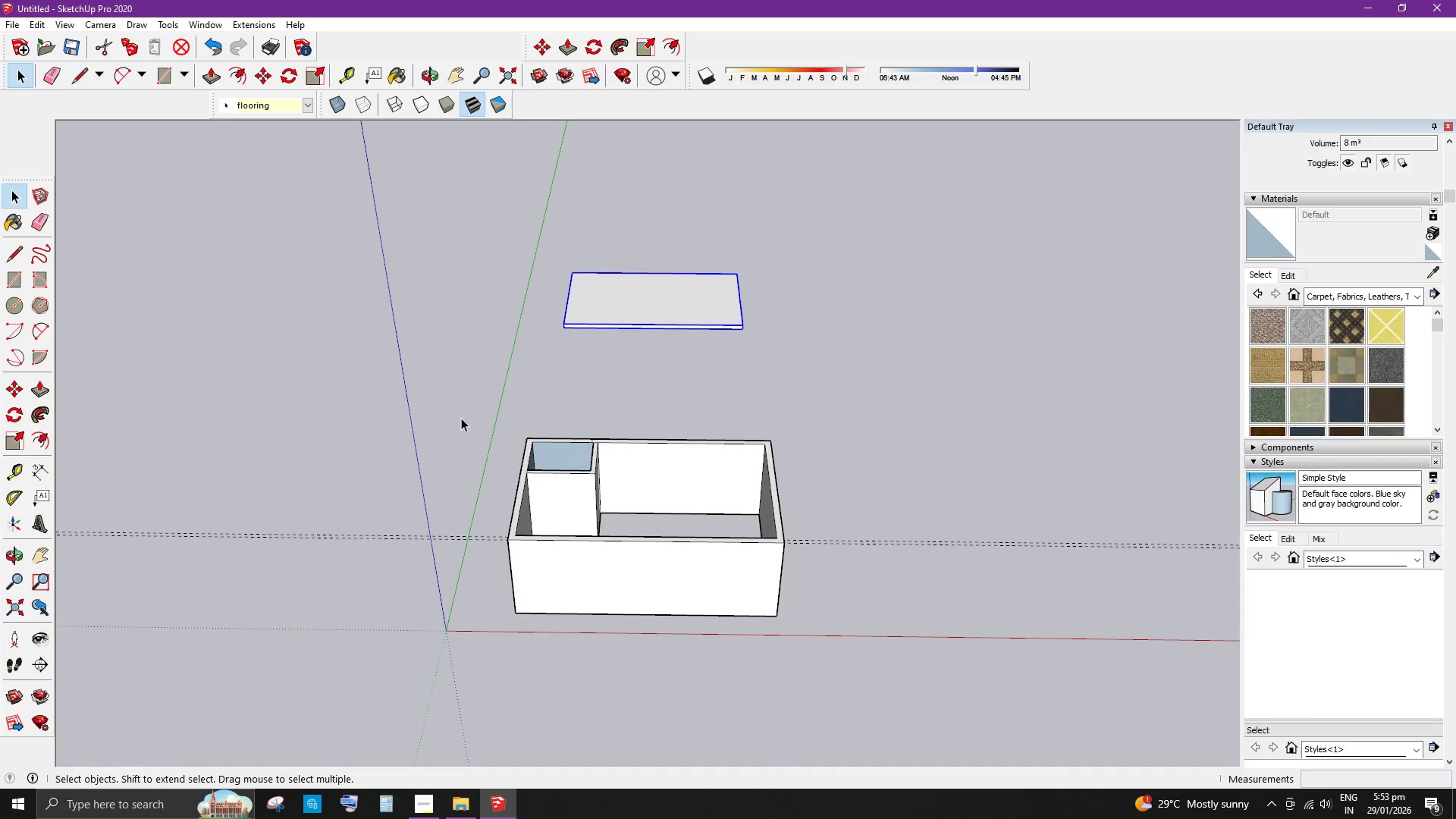 
left_click_drag(start_coordinate=[452, 399], to_coordinate=[847, 629])
 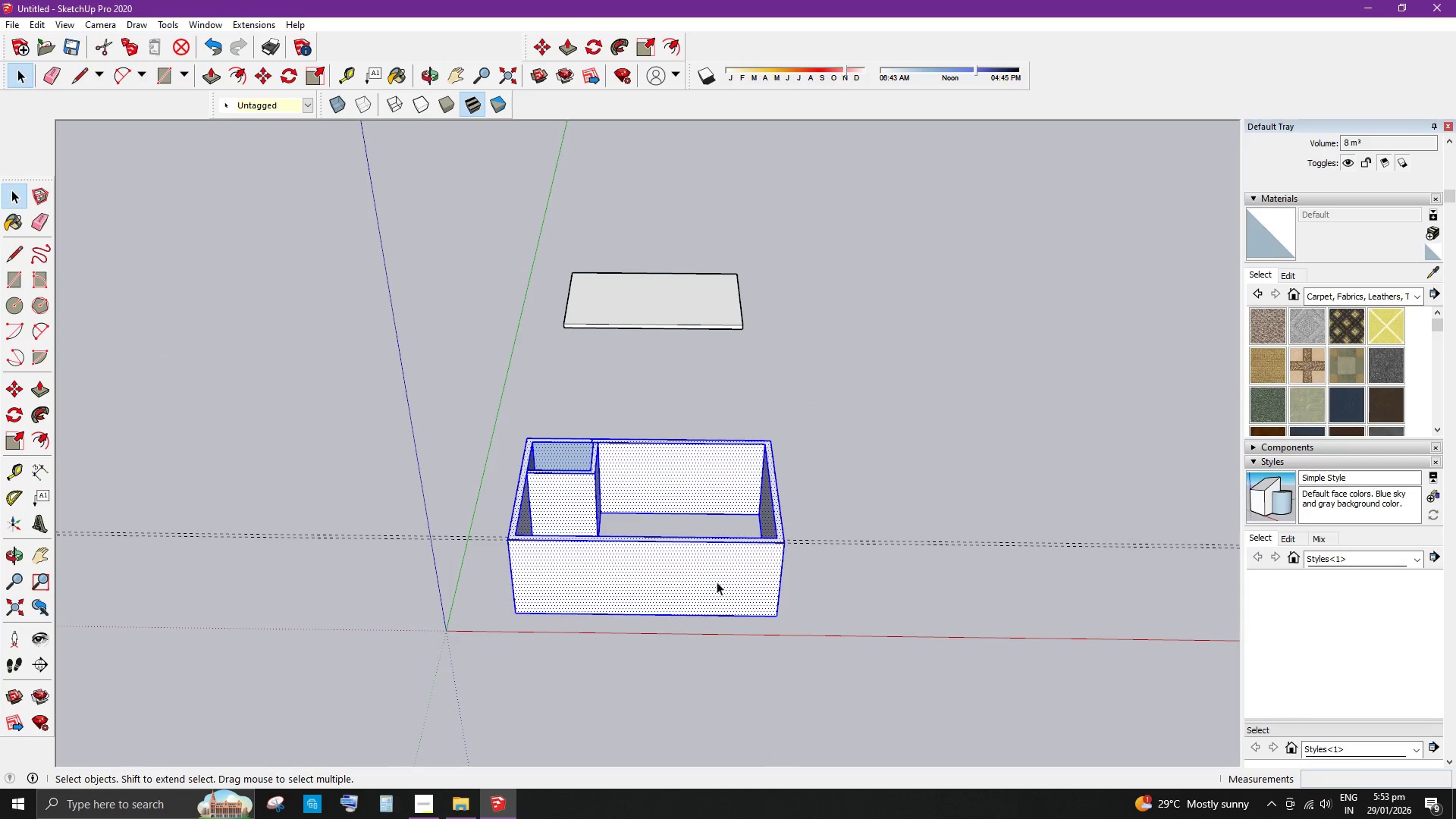 
right_click([714, 579])
 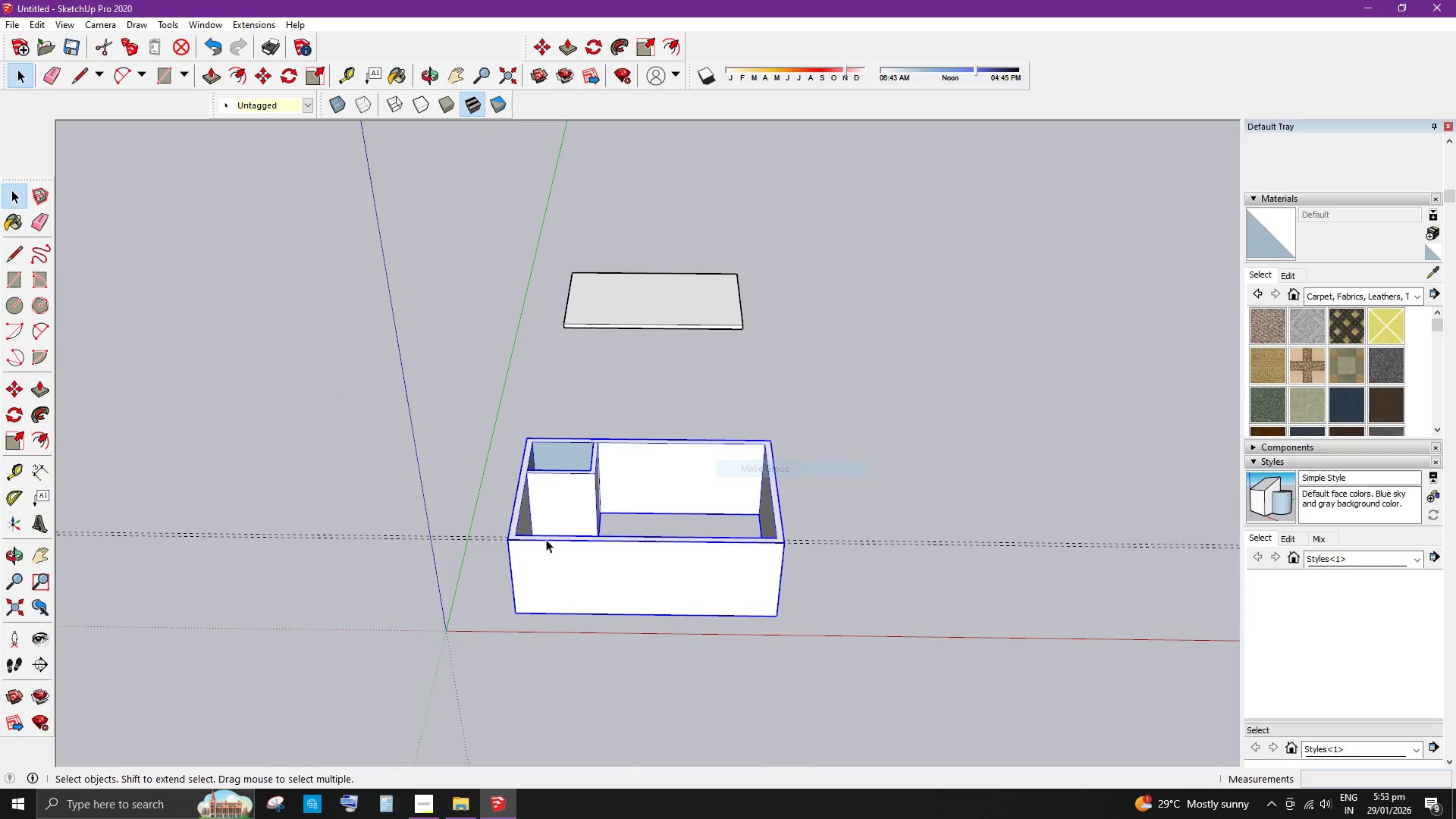 
key(E)
 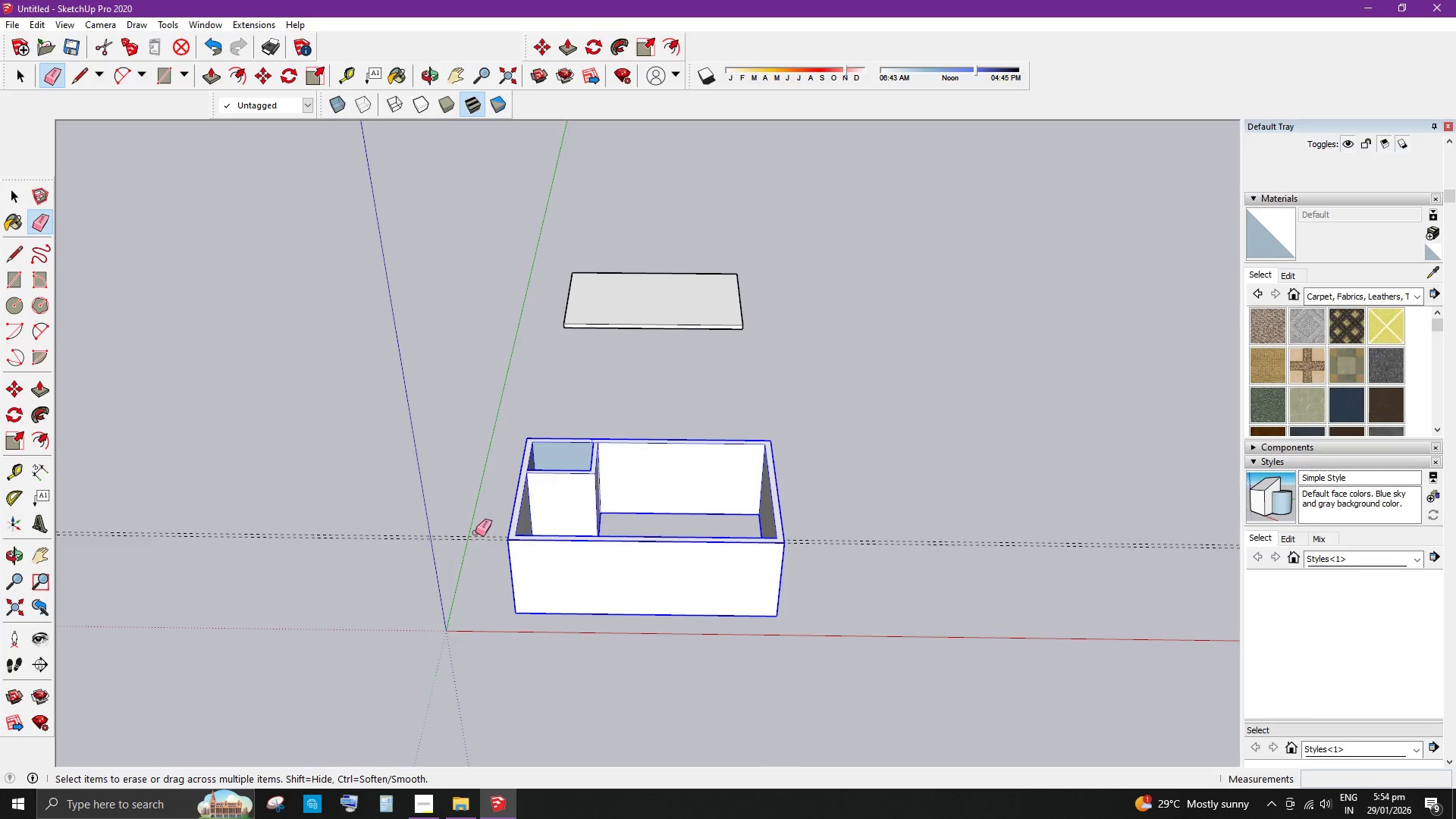 
left_click_drag(start_coordinate=[475, 532], to_coordinate=[475, 550])
 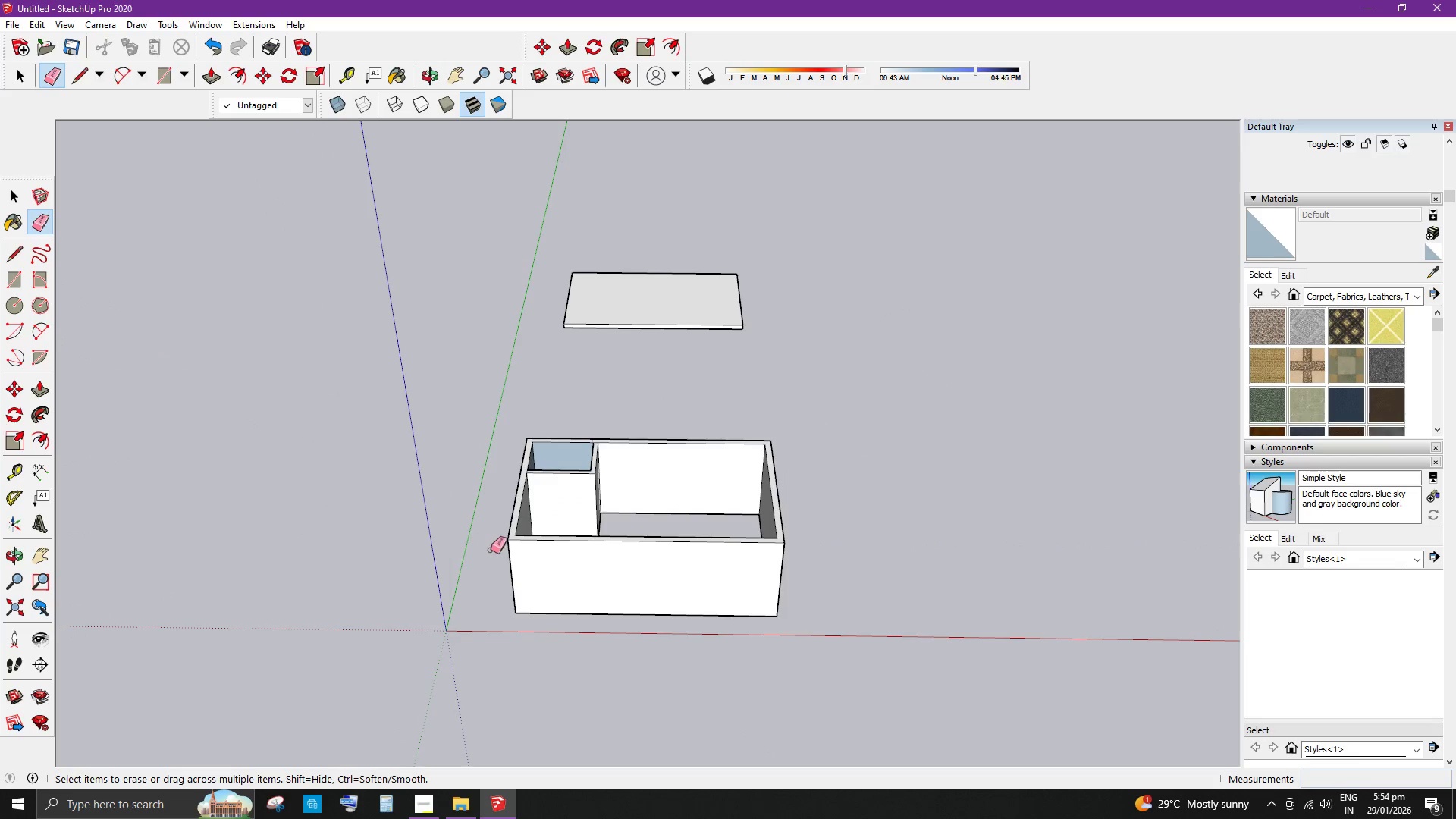 
key(Space)
 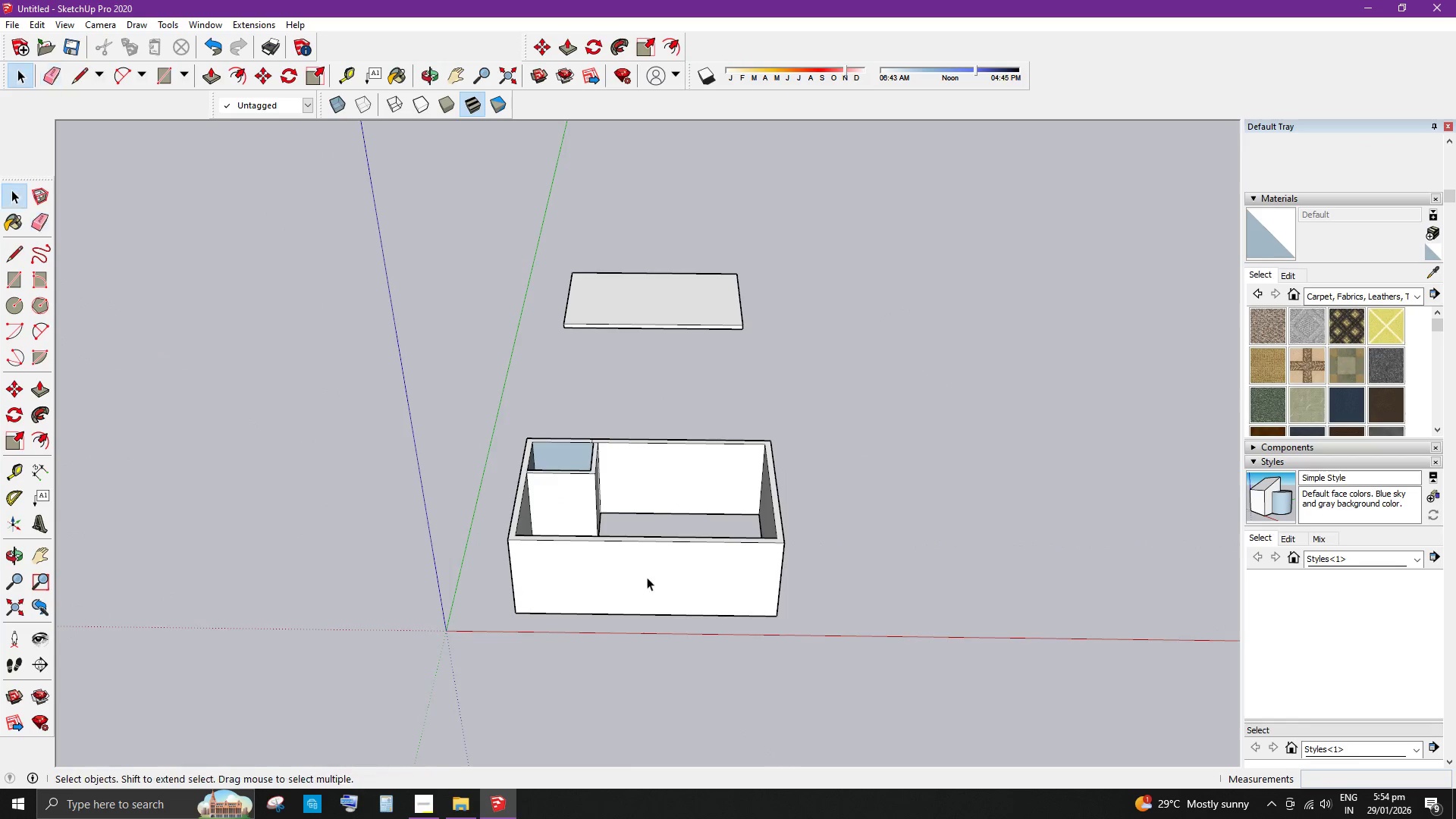 
scroll: coordinate [648, 577], scroll_direction: up, amount: 4.0
 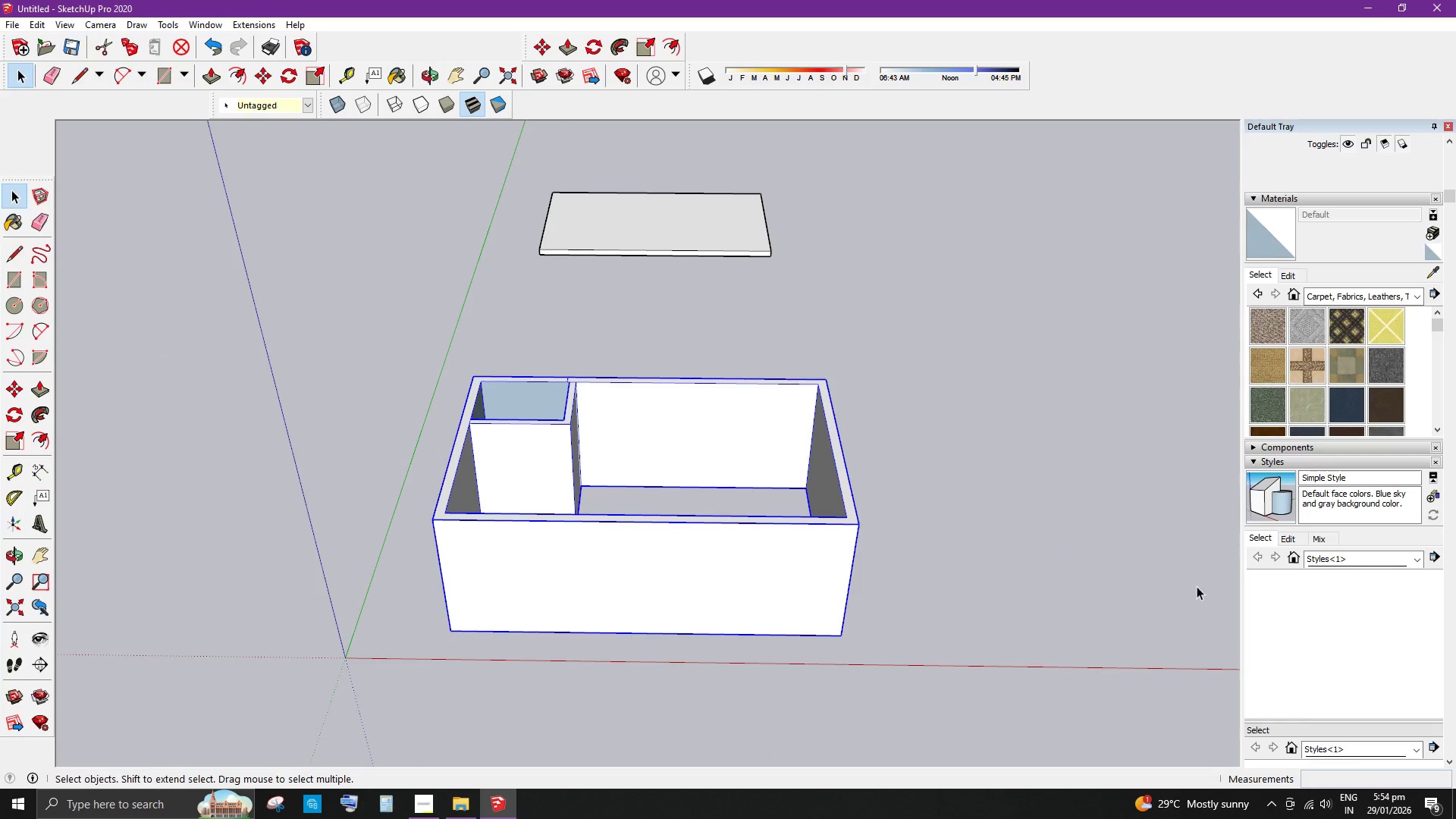 
scroll: coordinate [1350, 548], scroll_direction: down, amount: 2.0
 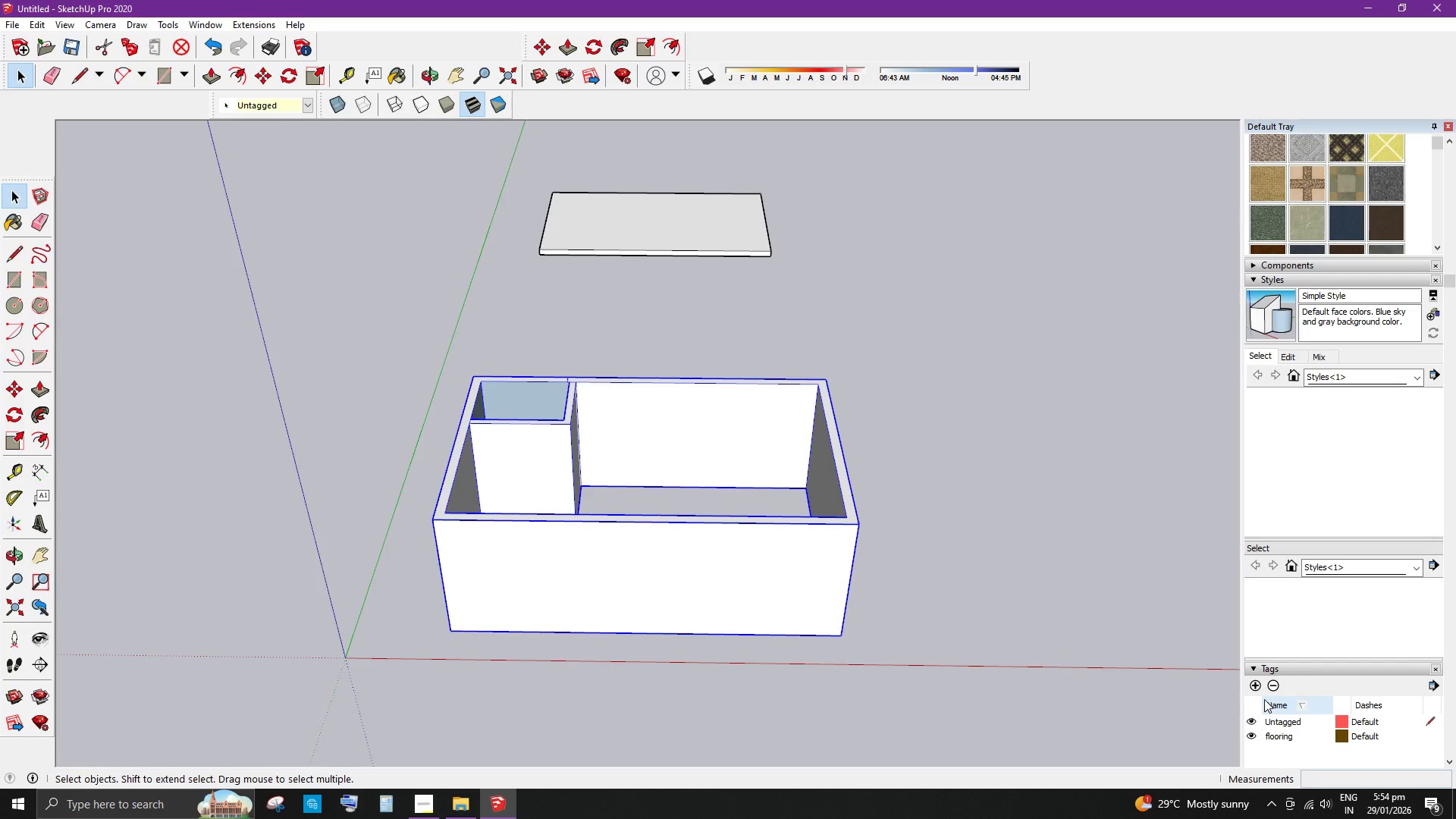 
left_click([1253, 686])
 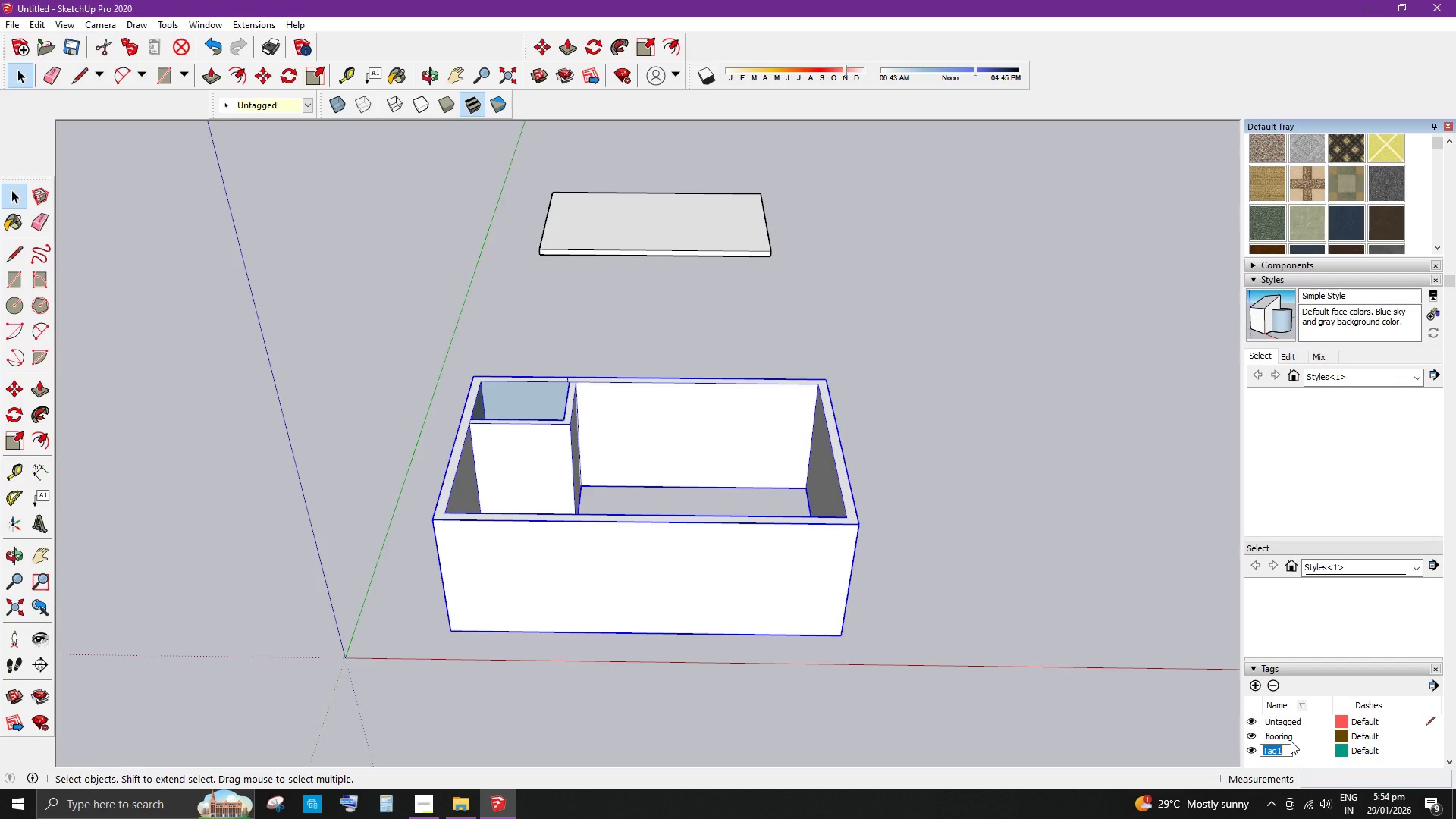 
key(Backspace)
type(wallins)
 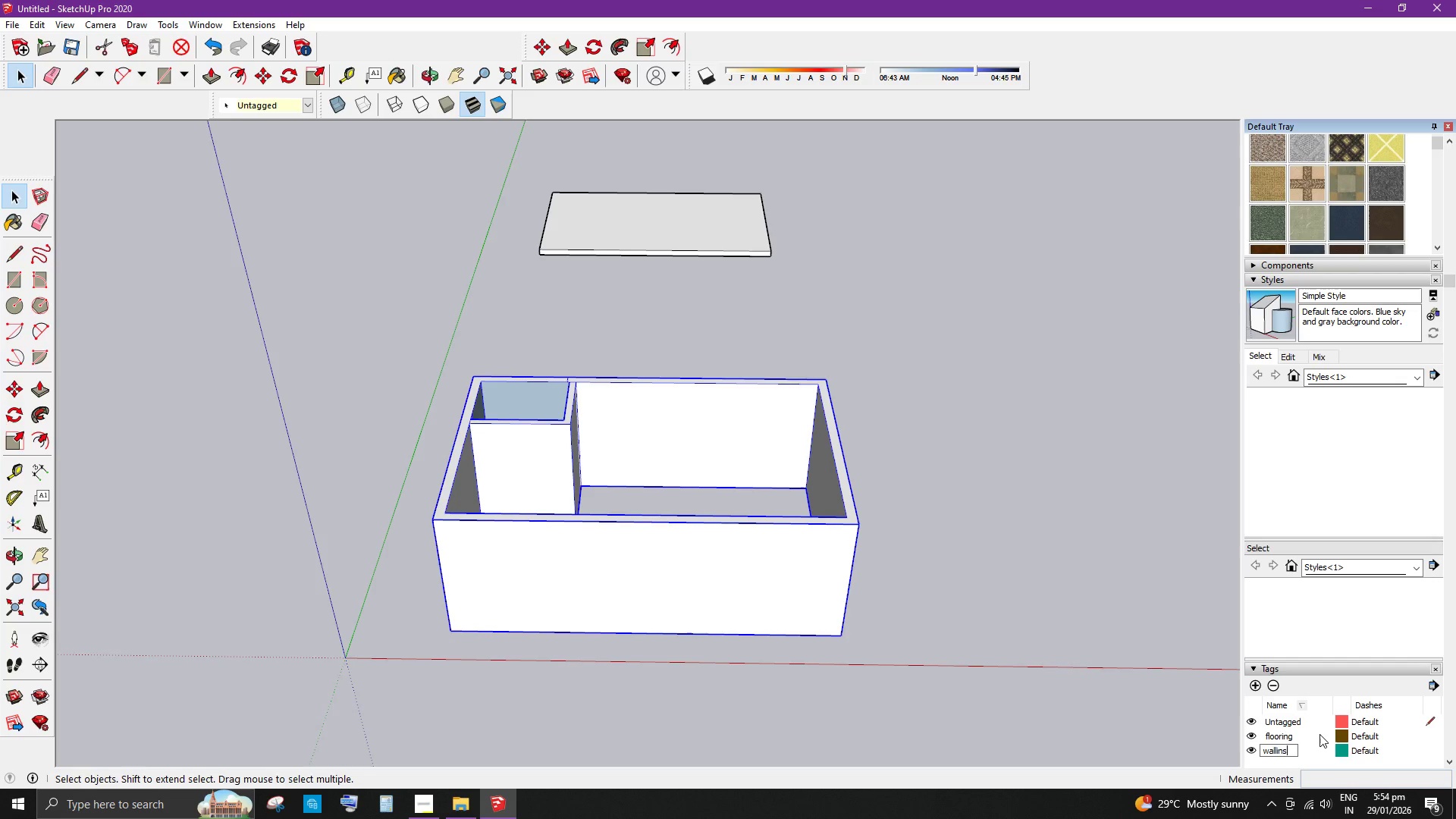 
key(Backspace)
key(Backspace)
key(Backspace)
key(Backspace)
key(Backspace)
key(Backspace)
key(Backspace)
key(Backspace)
type(Wallings)
 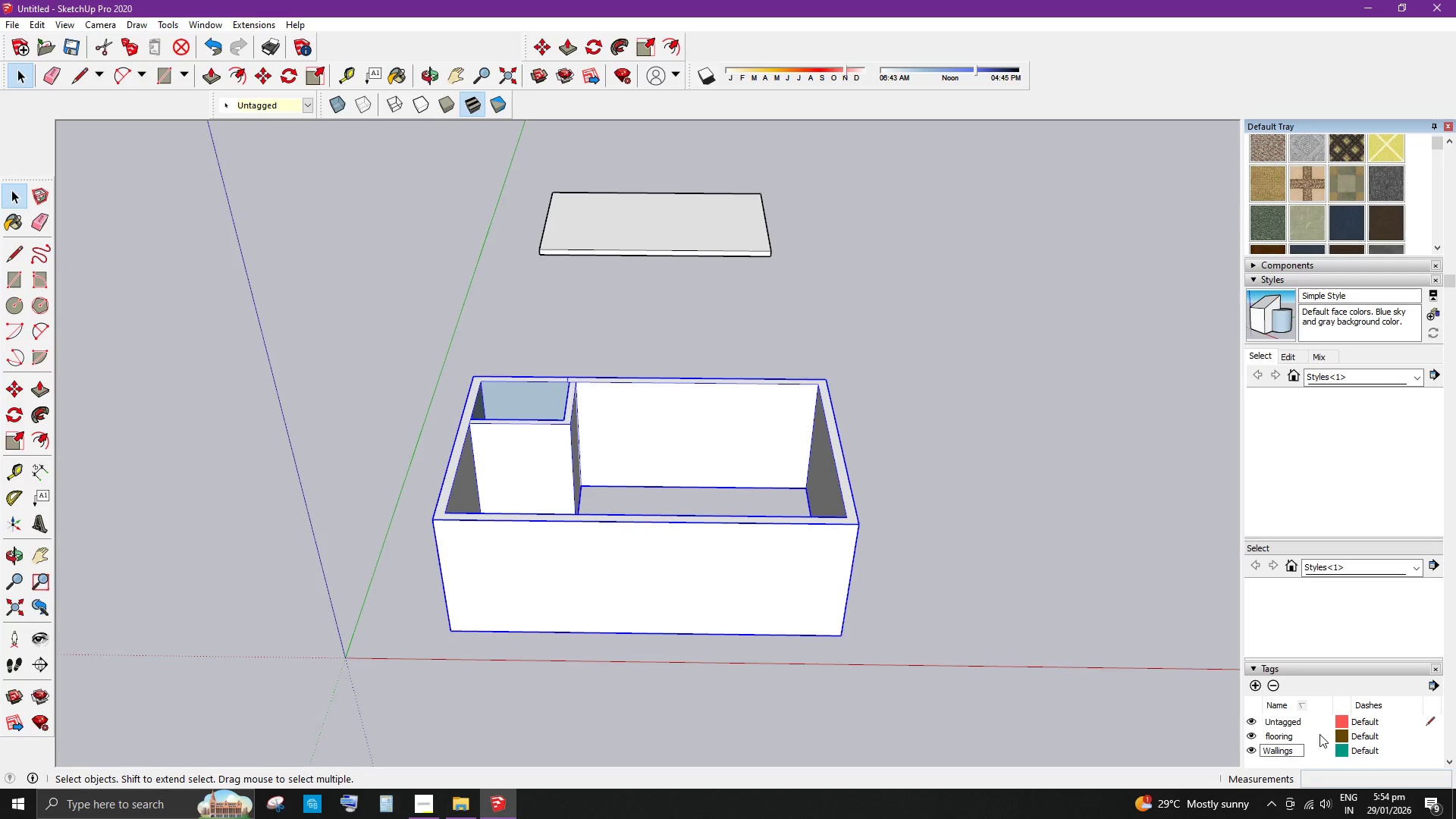 
left_click([1126, 604])
 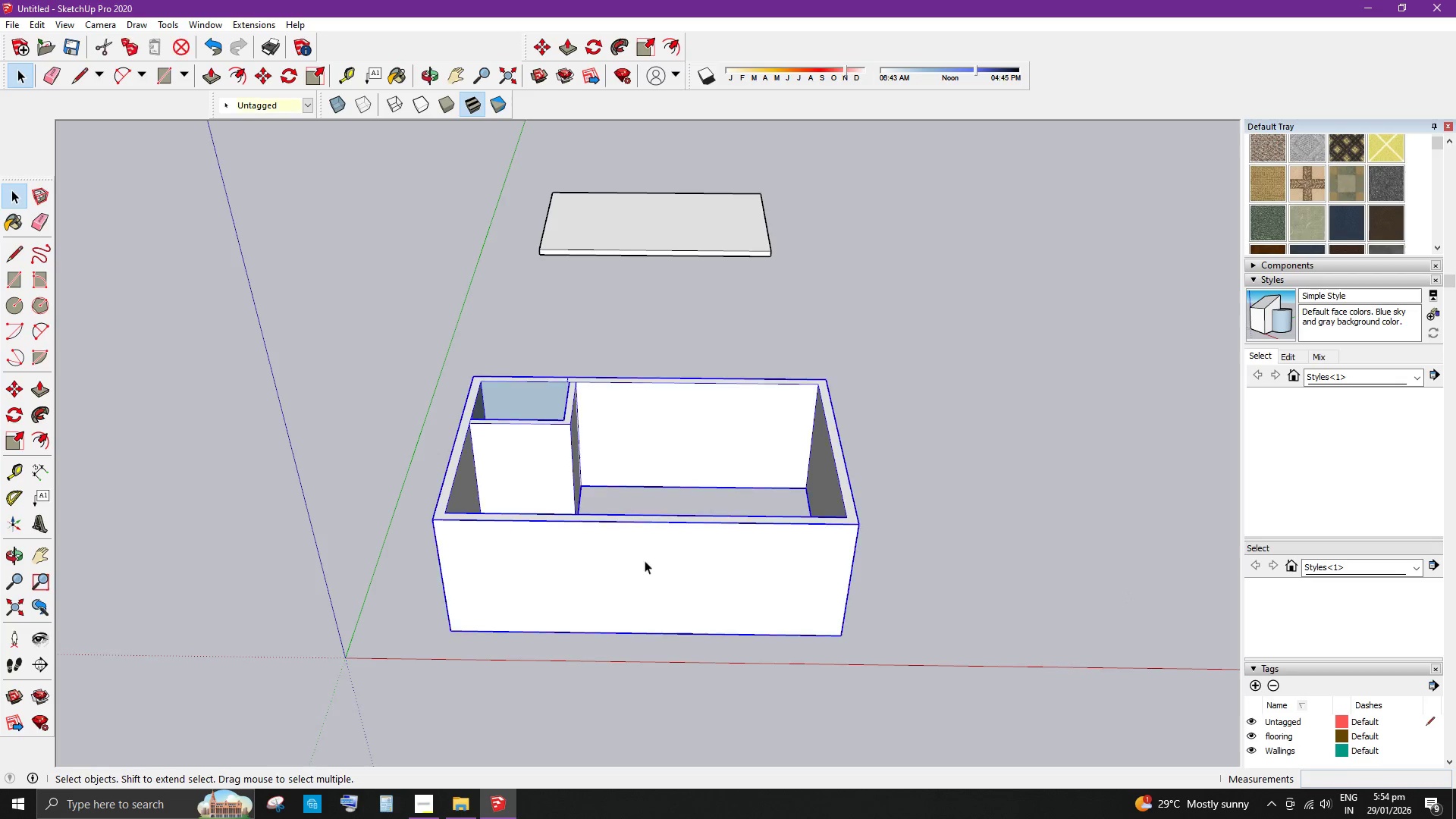 
scroll: coordinate [1373, 278], scroll_direction: up, amount: 7.0
 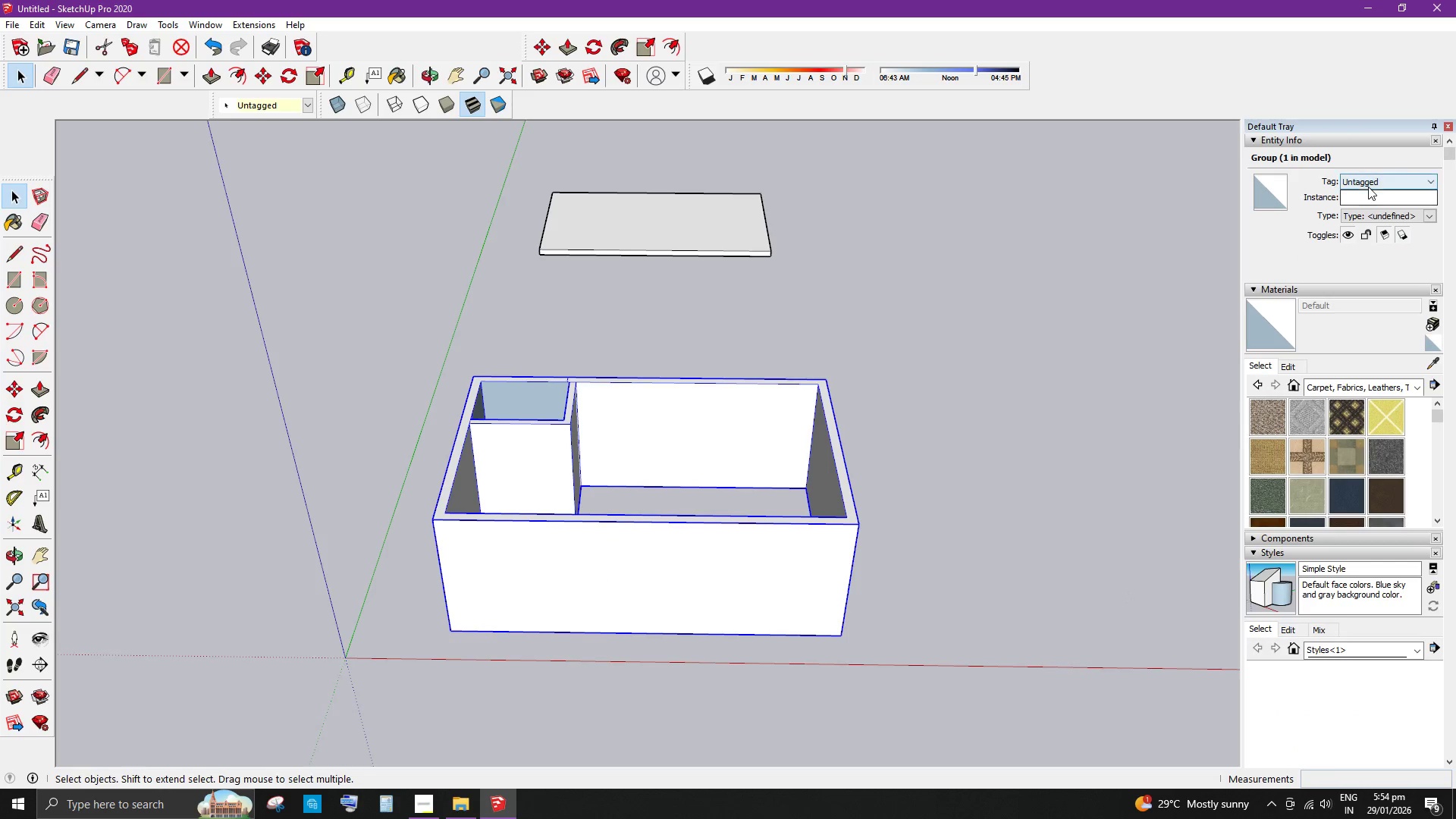 
left_click([1376, 181])
 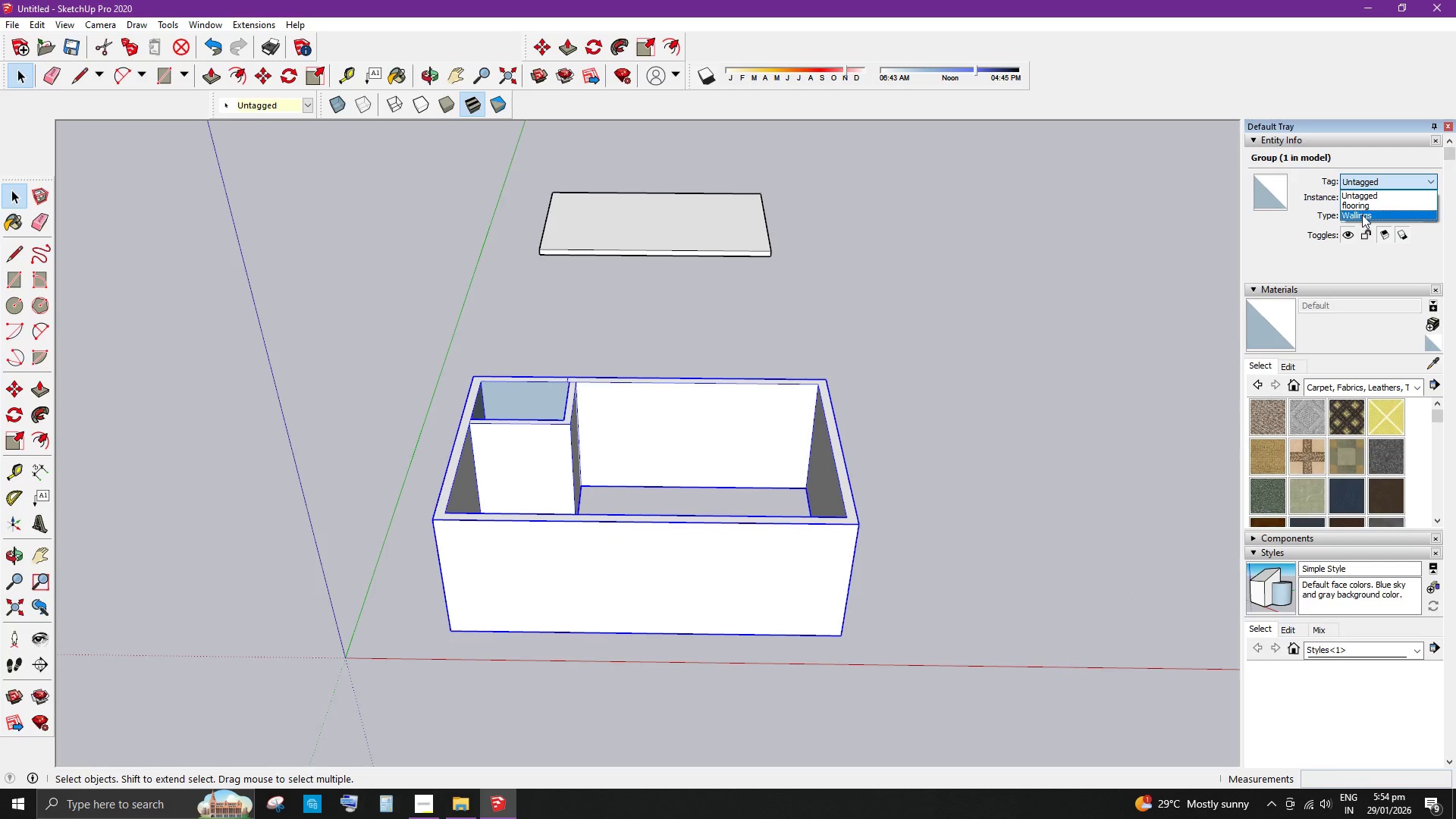 
left_click([1363, 215])
 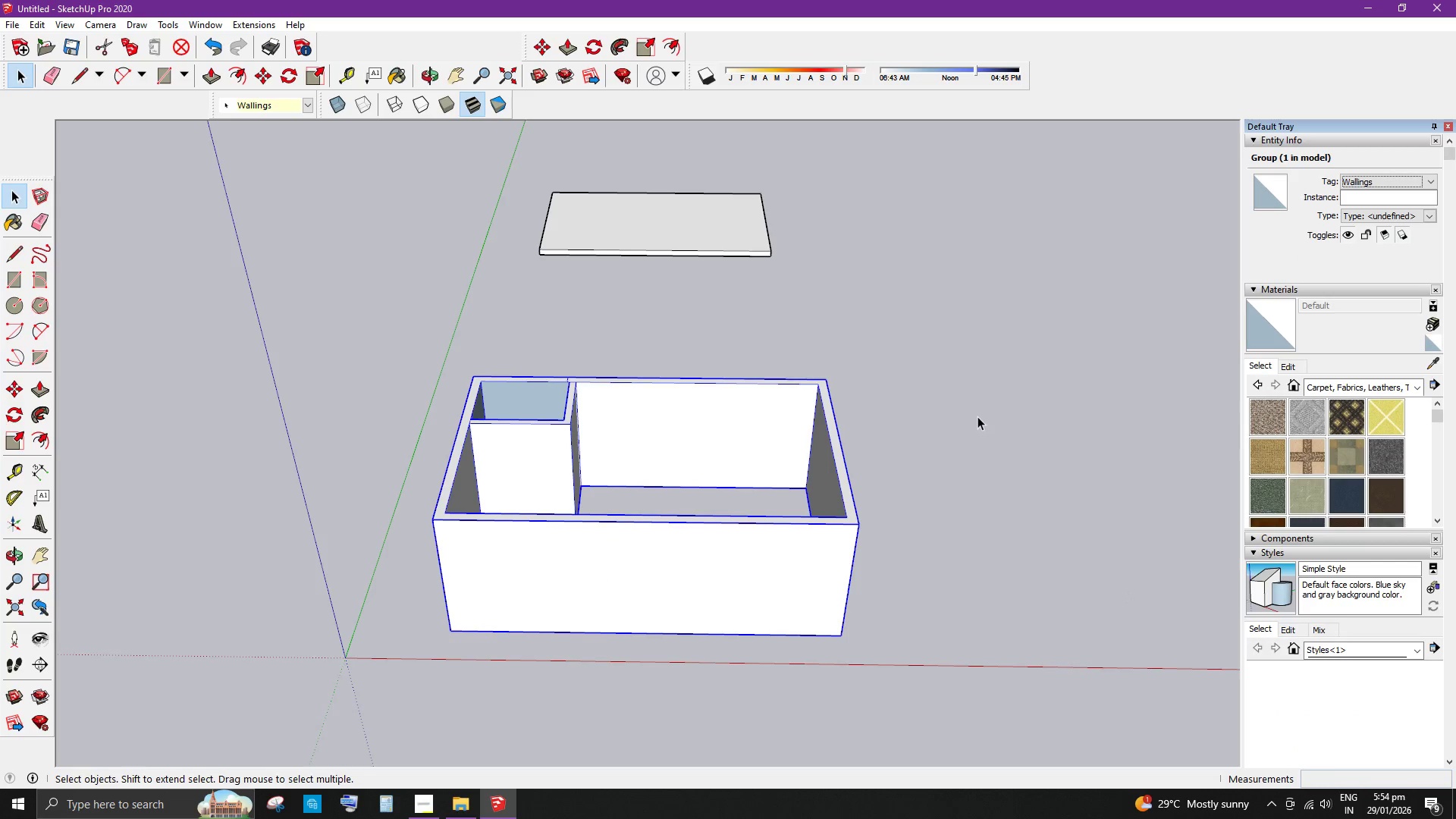 
key(Enter)
 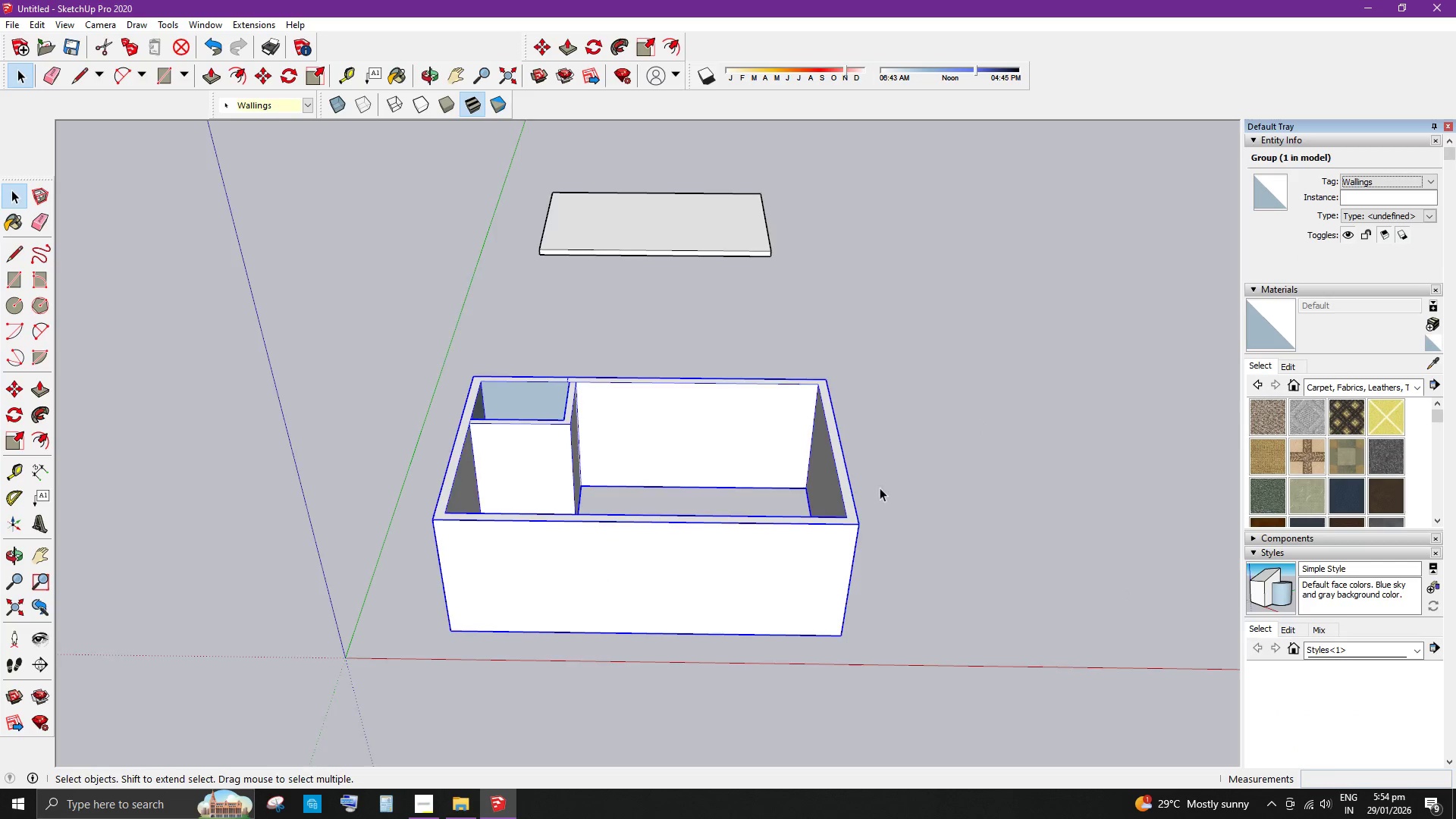 
scroll: coordinate [877, 505], scroll_direction: down, amount: 5.0
 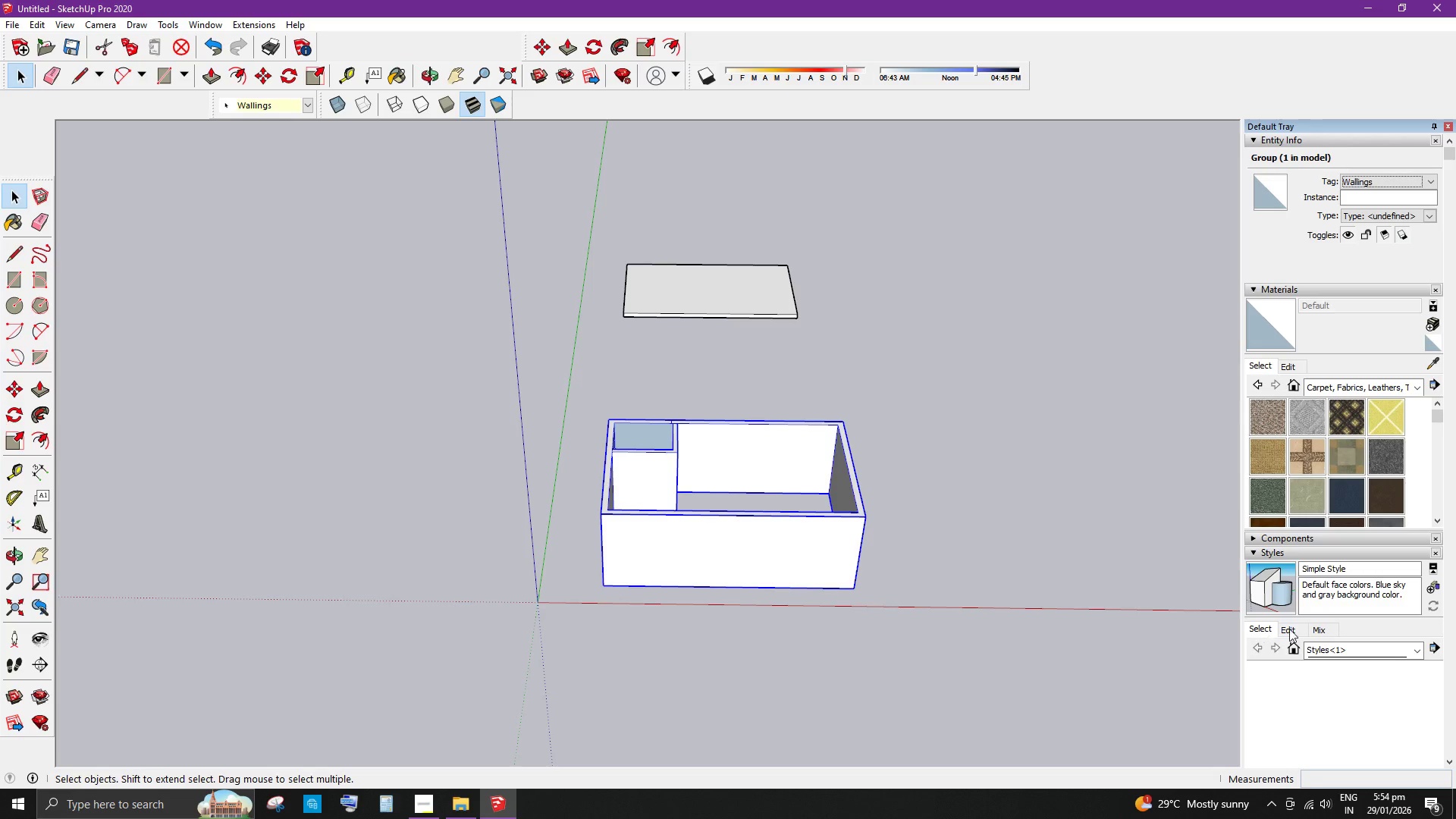 
scroll: coordinate [1330, 598], scroll_direction: up, amount: 5.0
 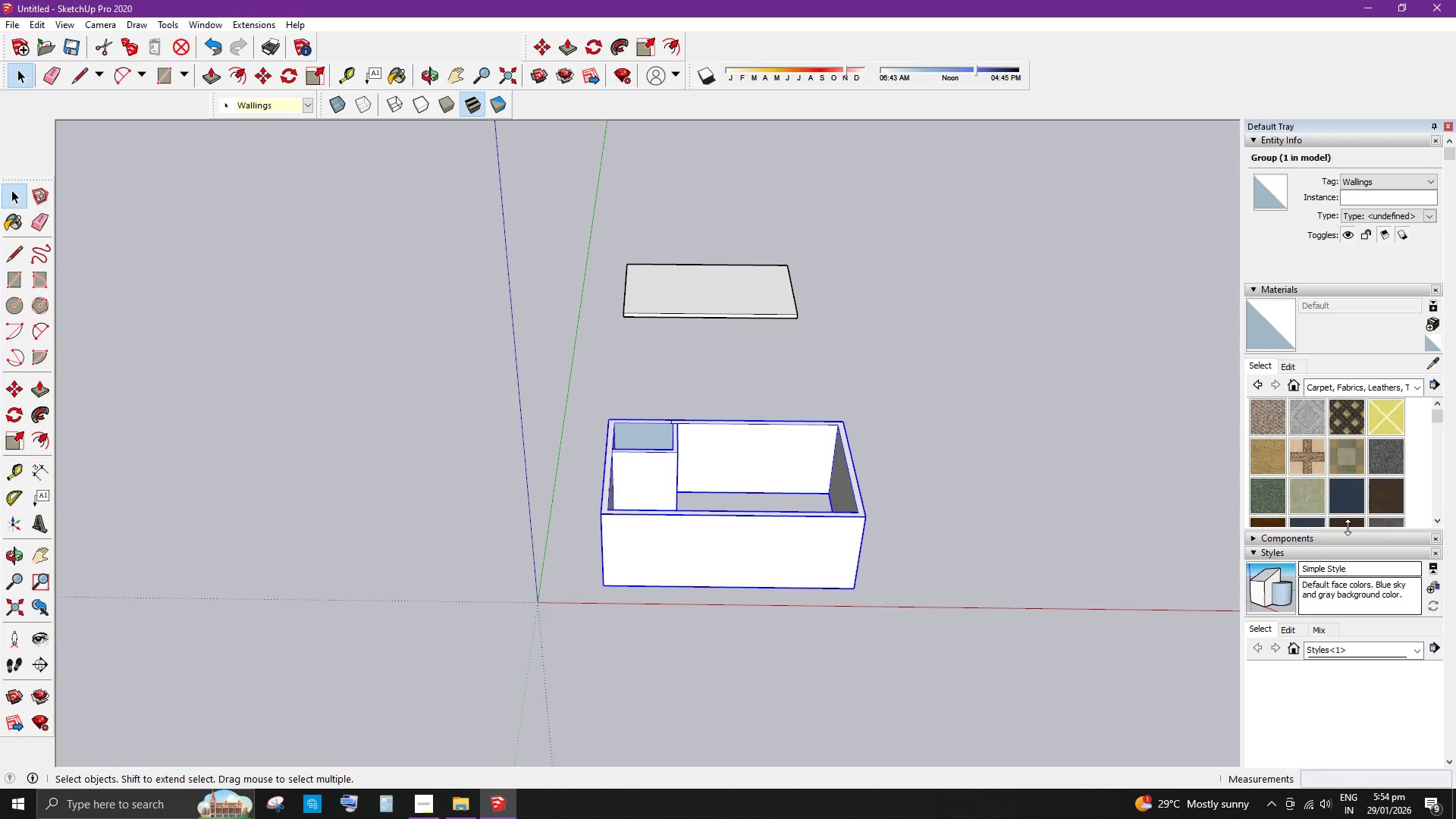 
scroll: coordinate [1318, 618], scroll_direction: down, amount: 3.0
 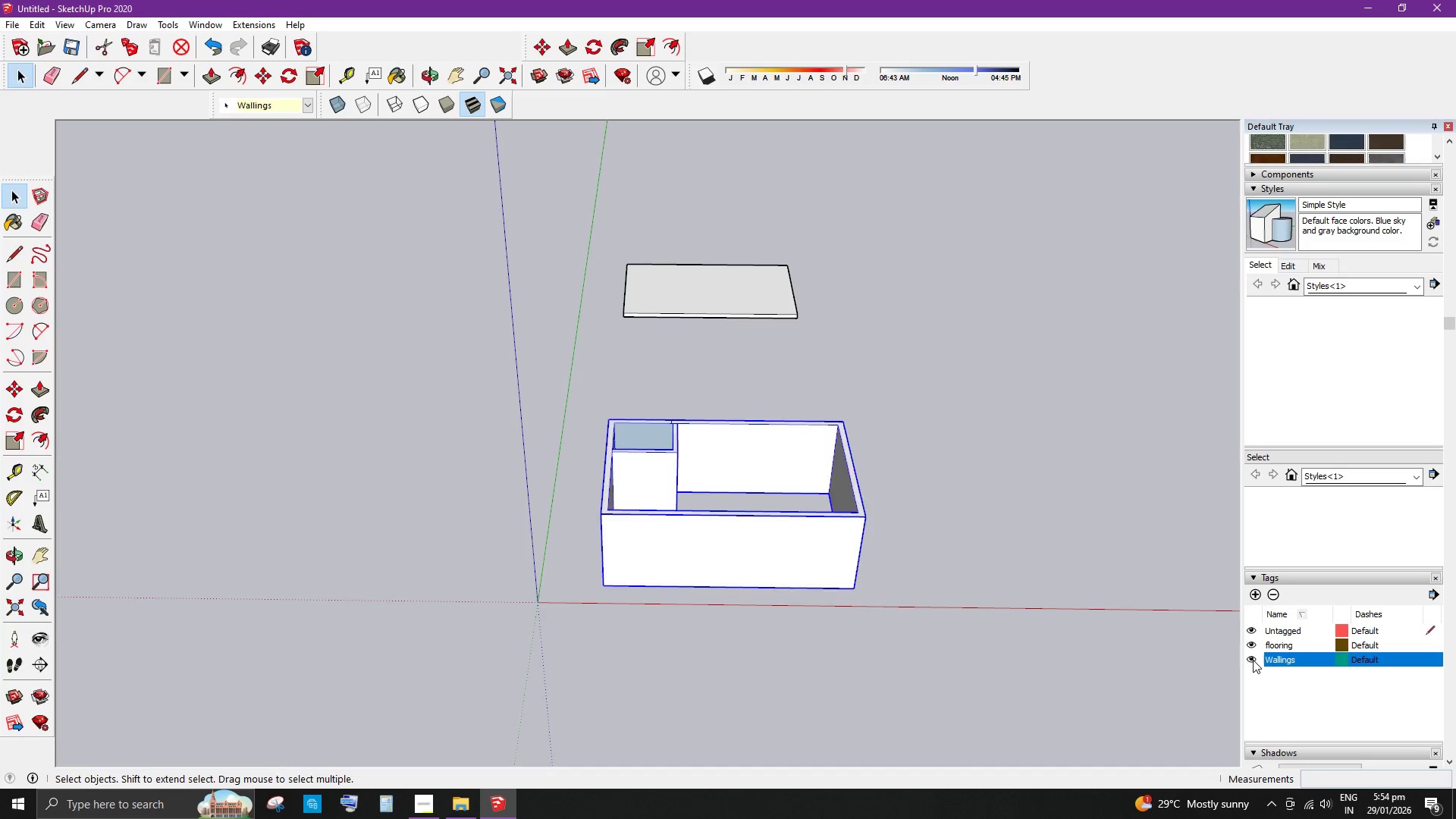 
double_click([1253, 660])
 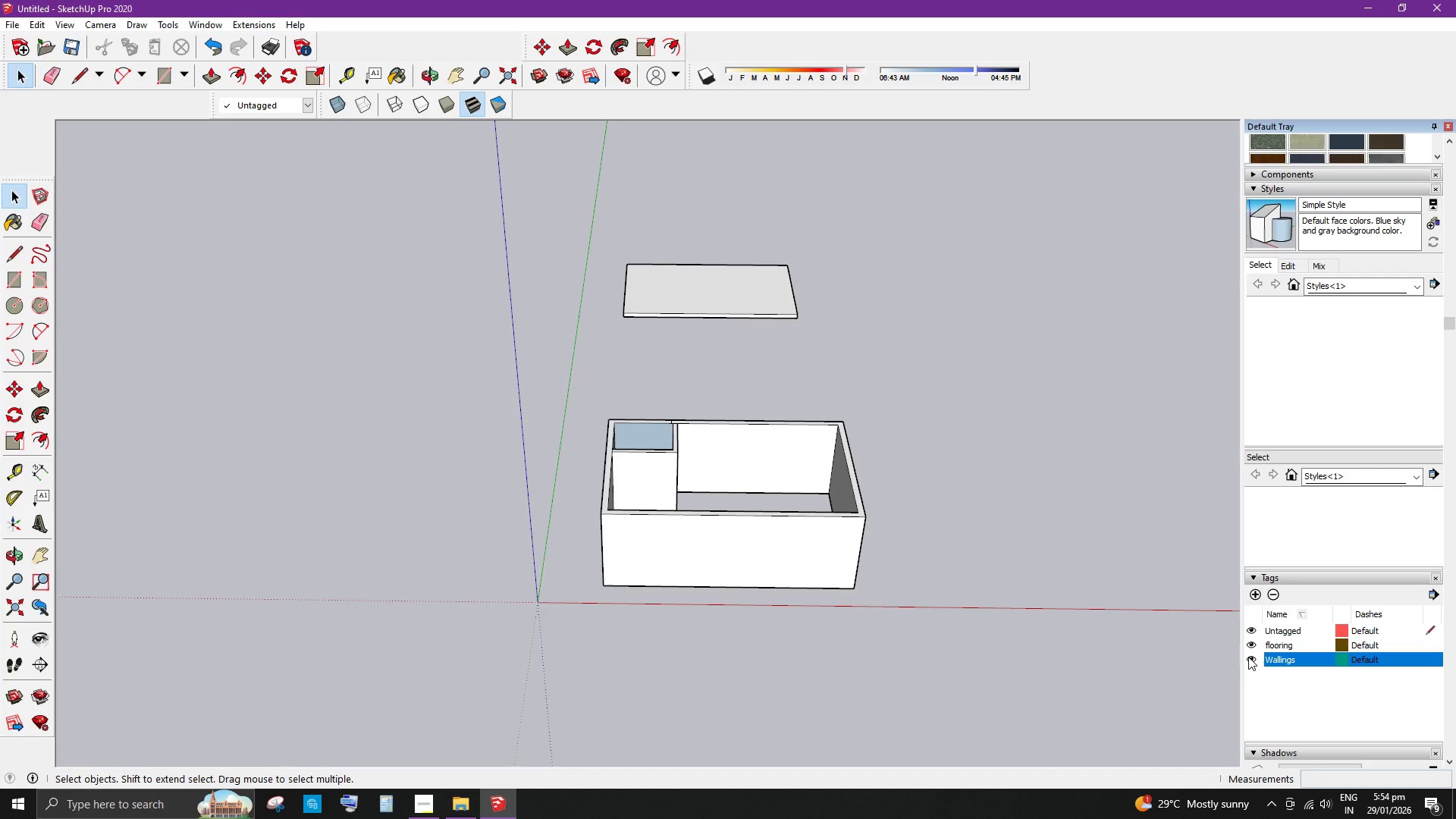 
left_click([1248, 657])
 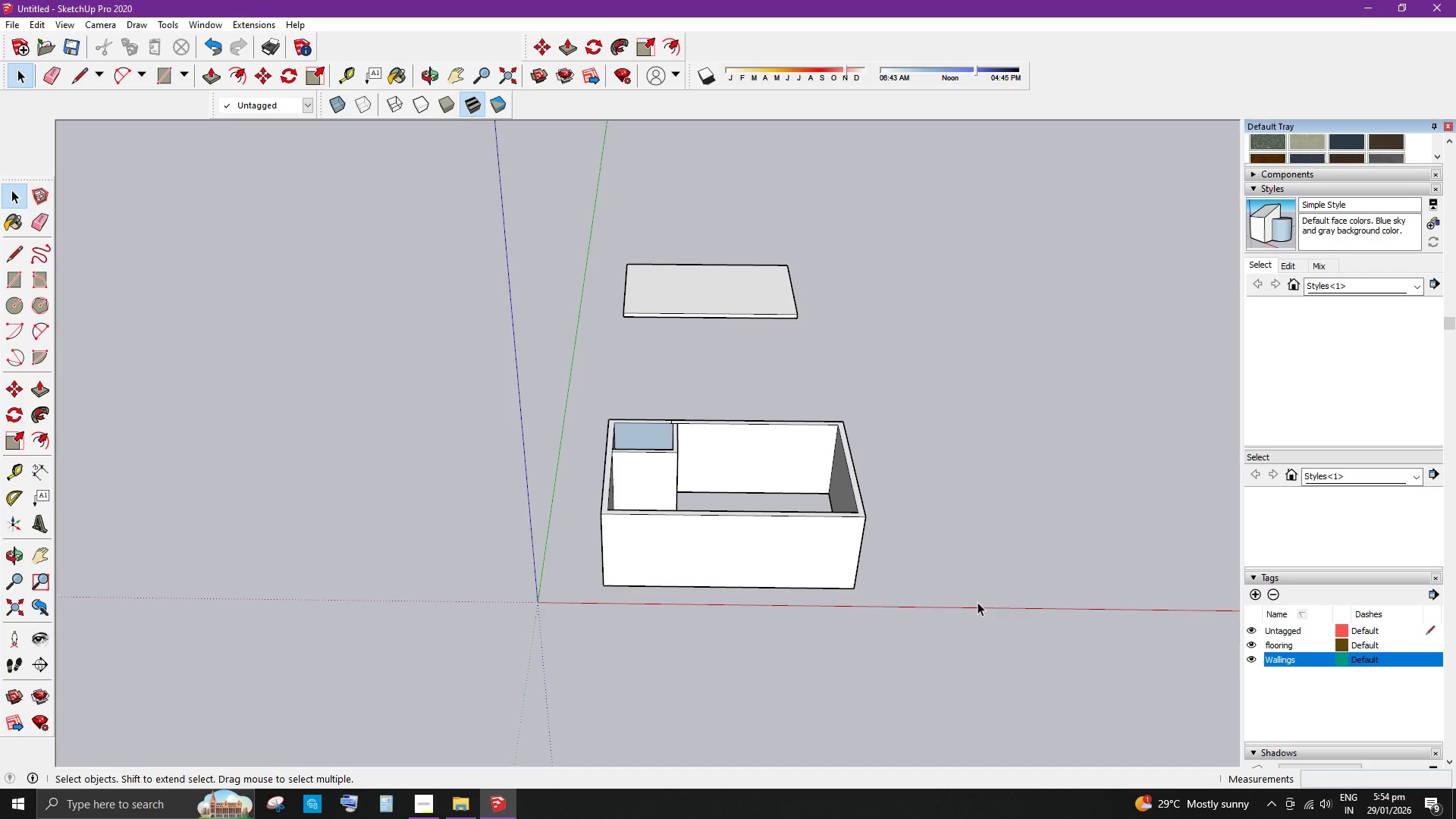 
key(Space)
 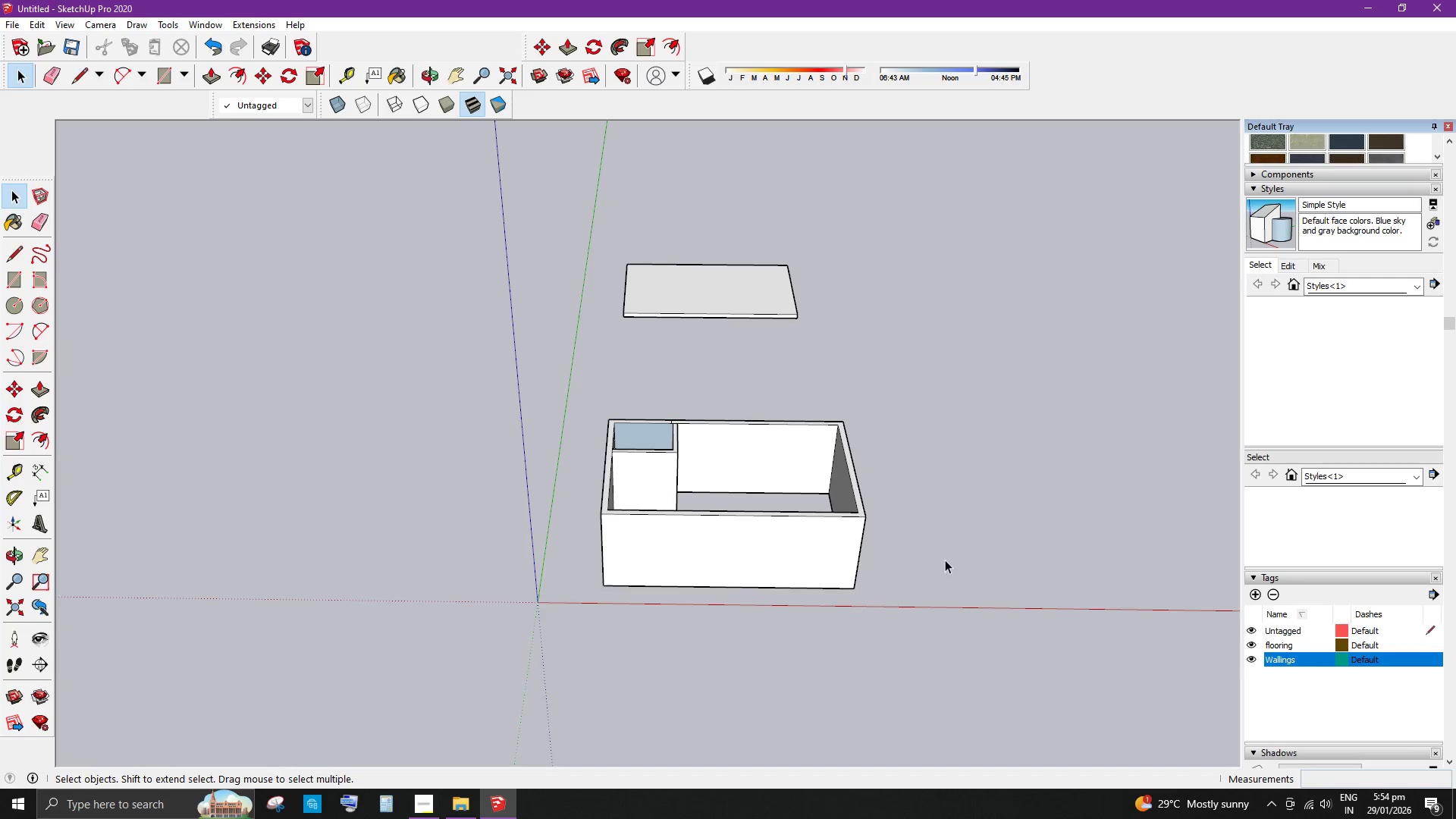 
left_click([946, 551])
 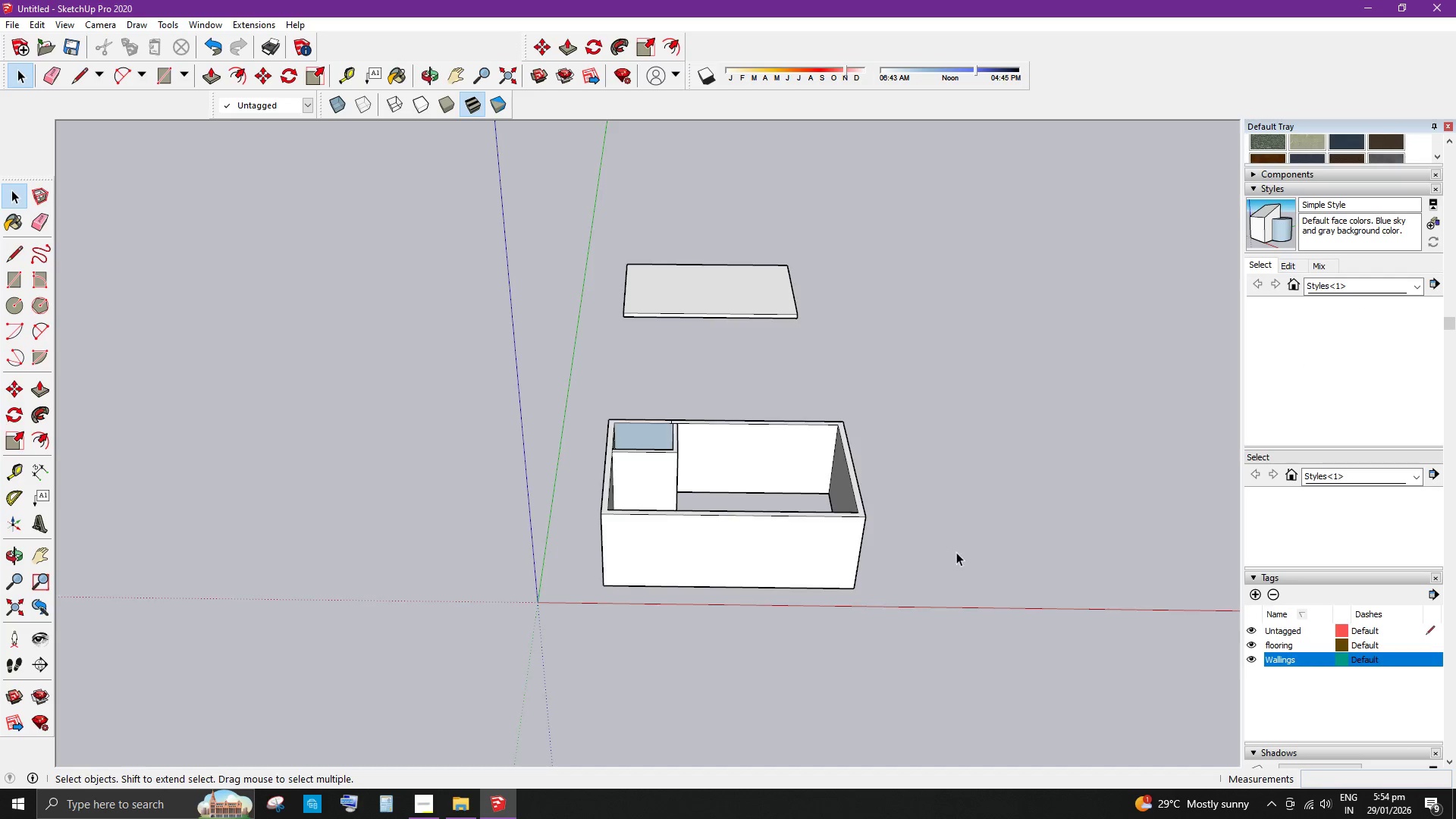 
scroll: coordinate [962, 555], scroll_direction: up, amount: 6.0
 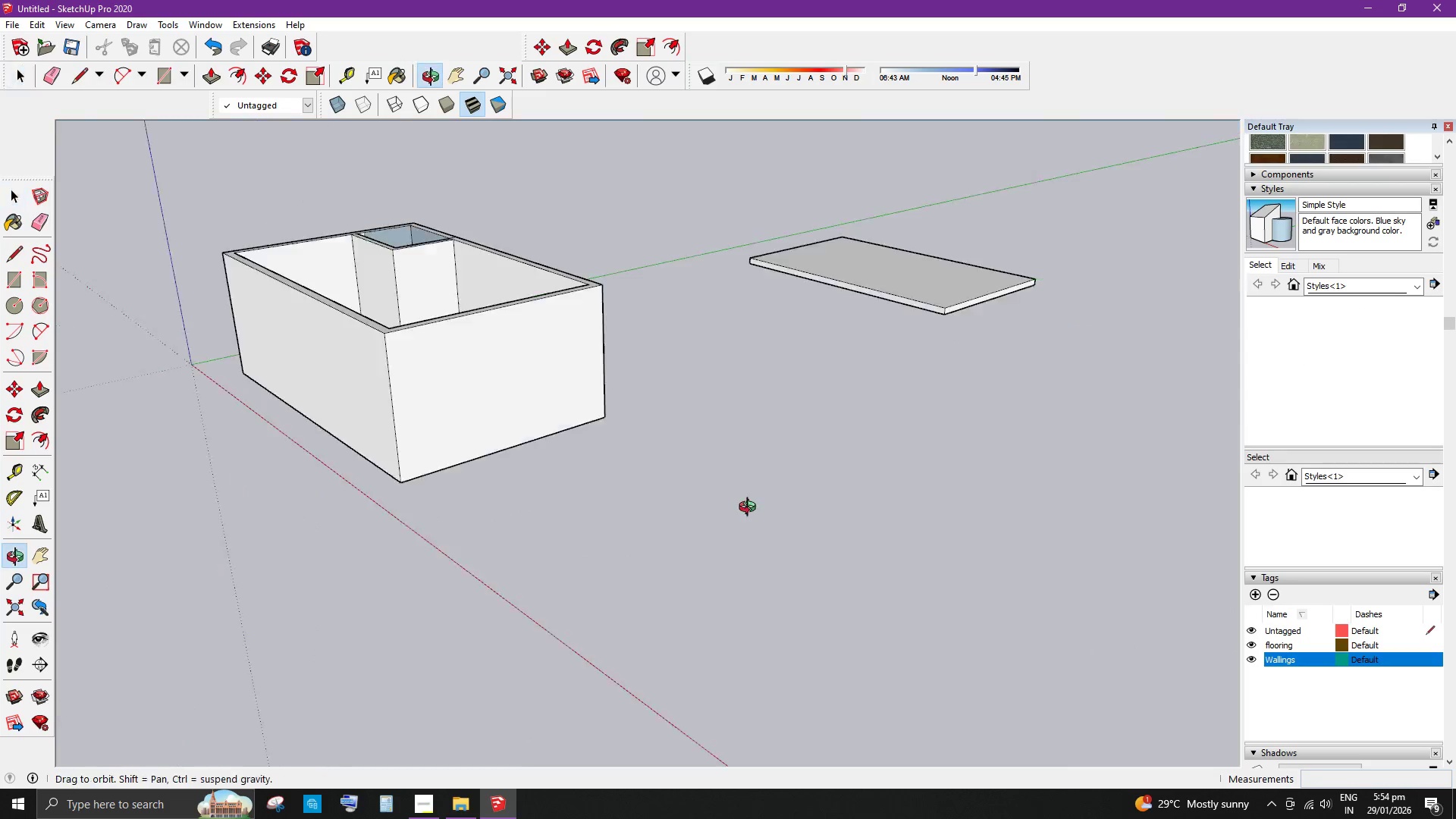 
scroll: coordinate [968, 594], scroll_direction: down, amount: 1.0
 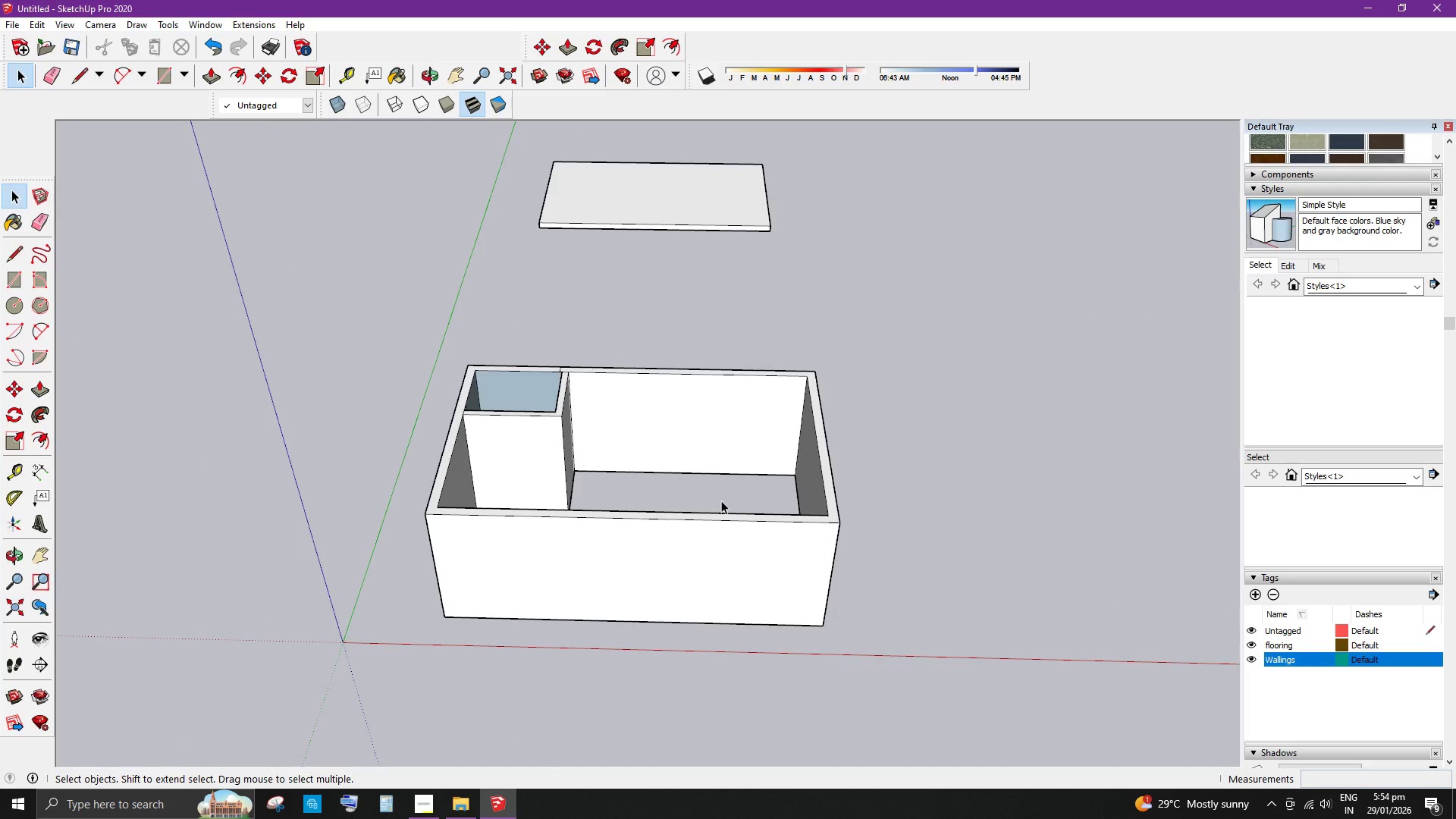 
scroll: coordinate [692, 498], scroll_direction: up, amount: 4.0